 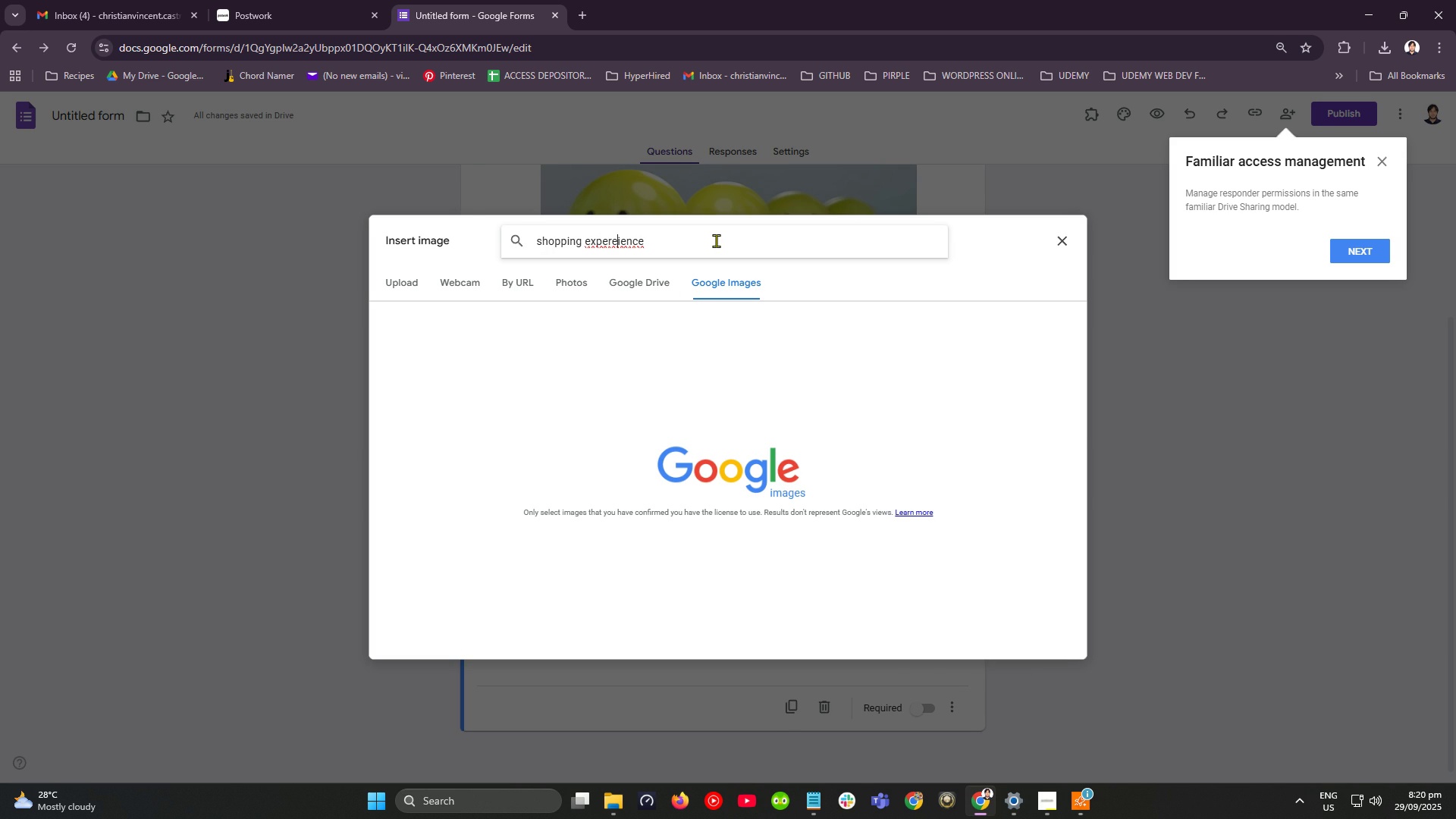 
key(ArrowRight)
 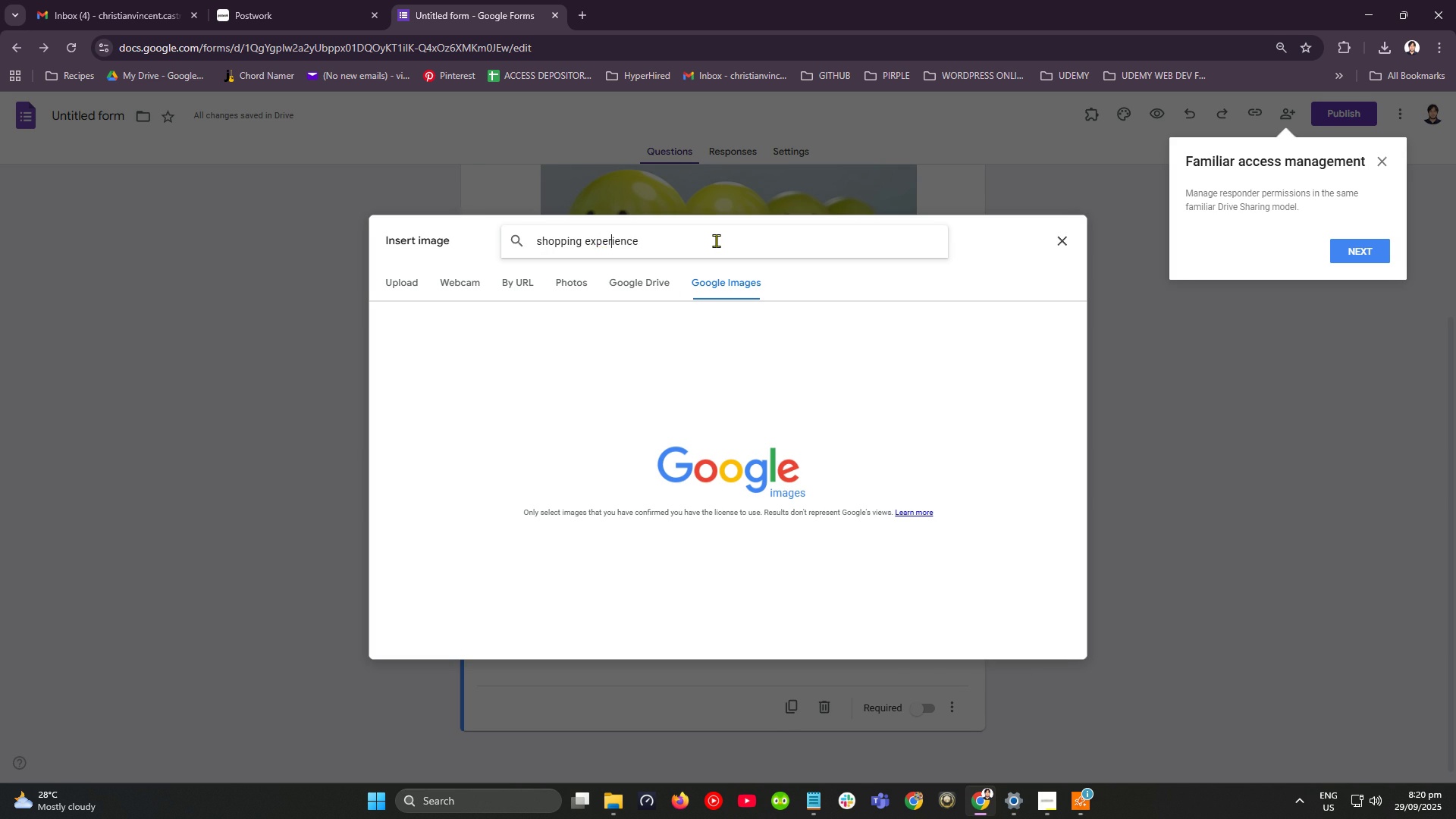 
key(Backspace)
 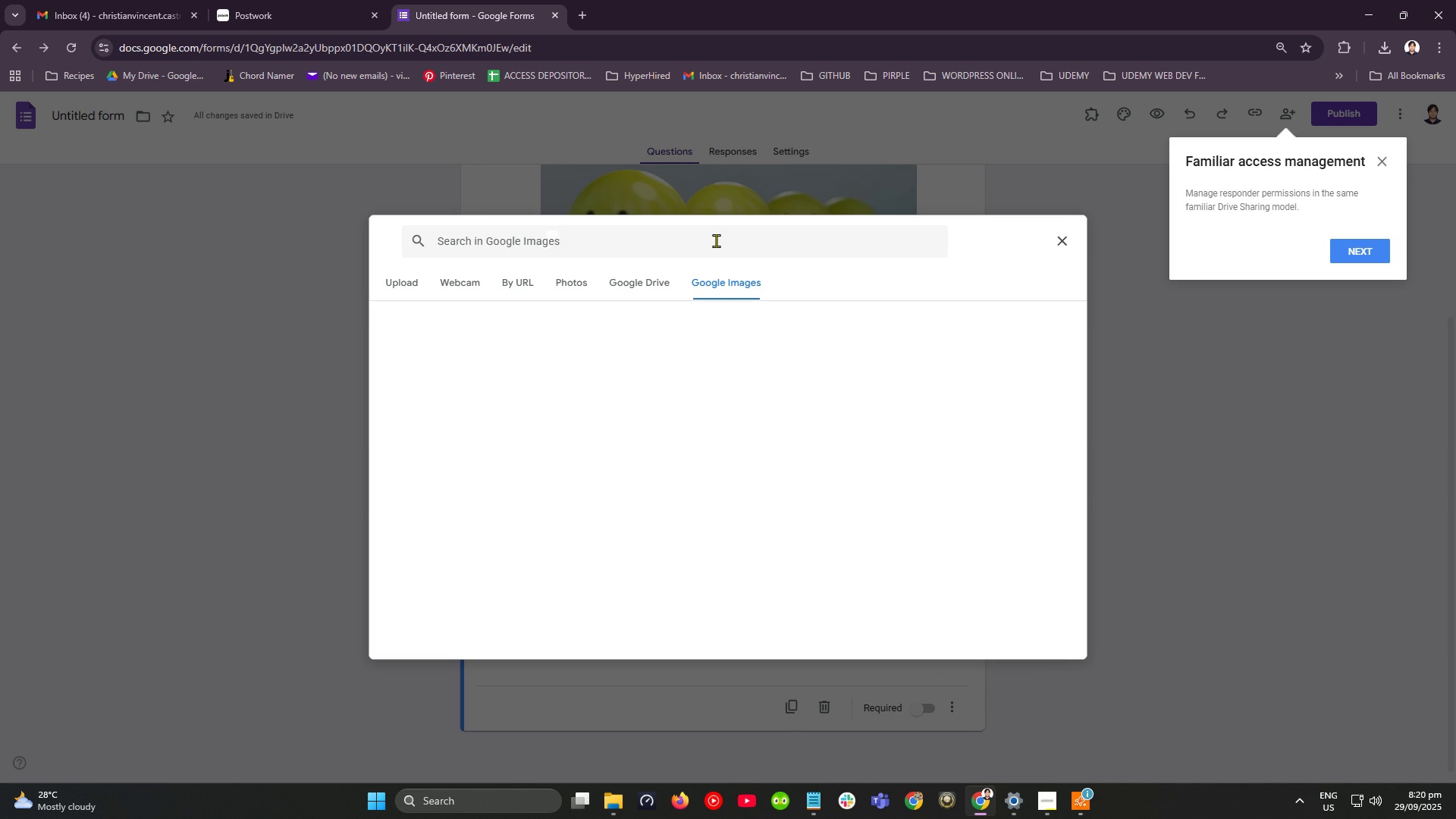 
key(Enter)
 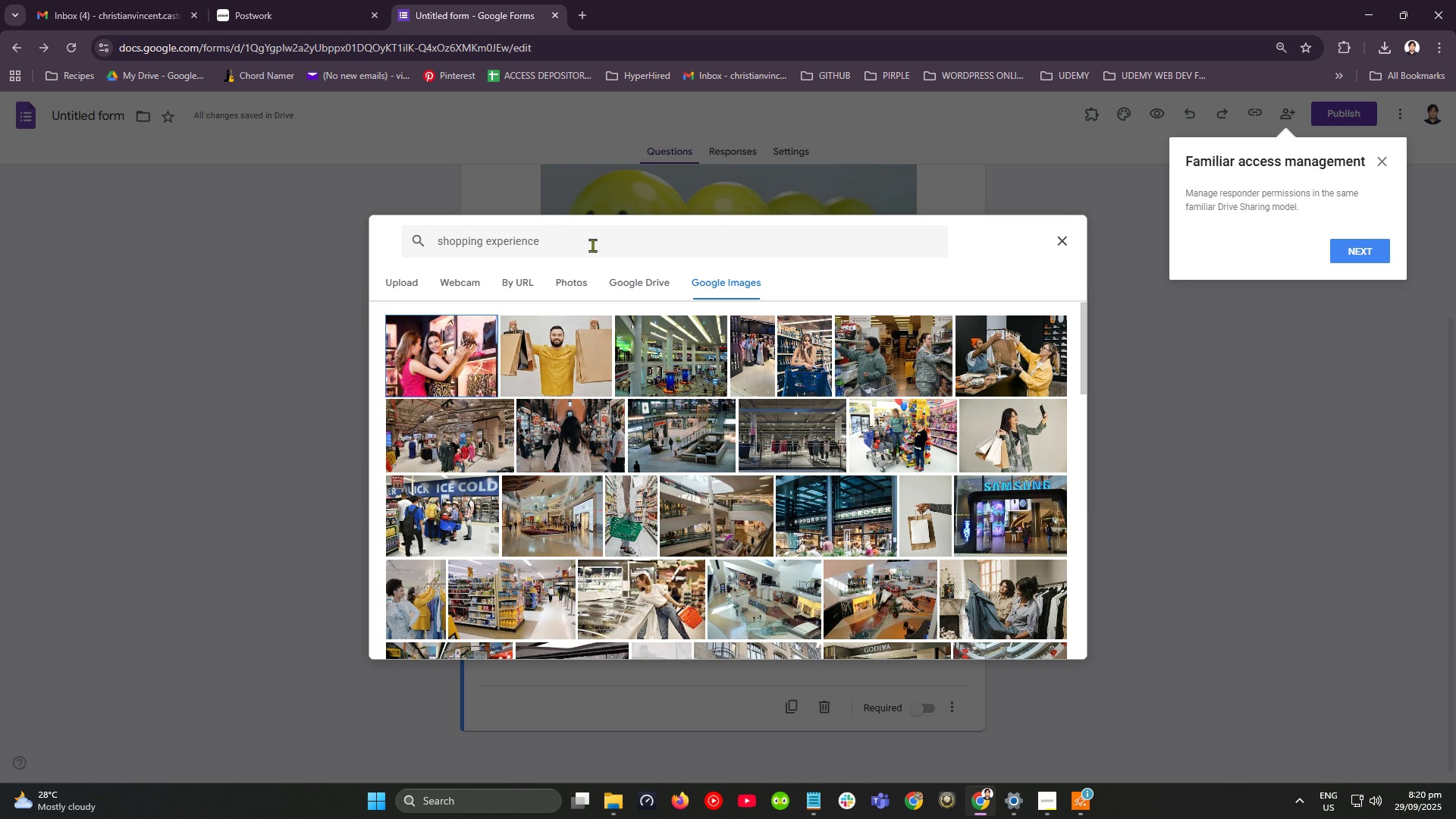 
wait(6.7)
 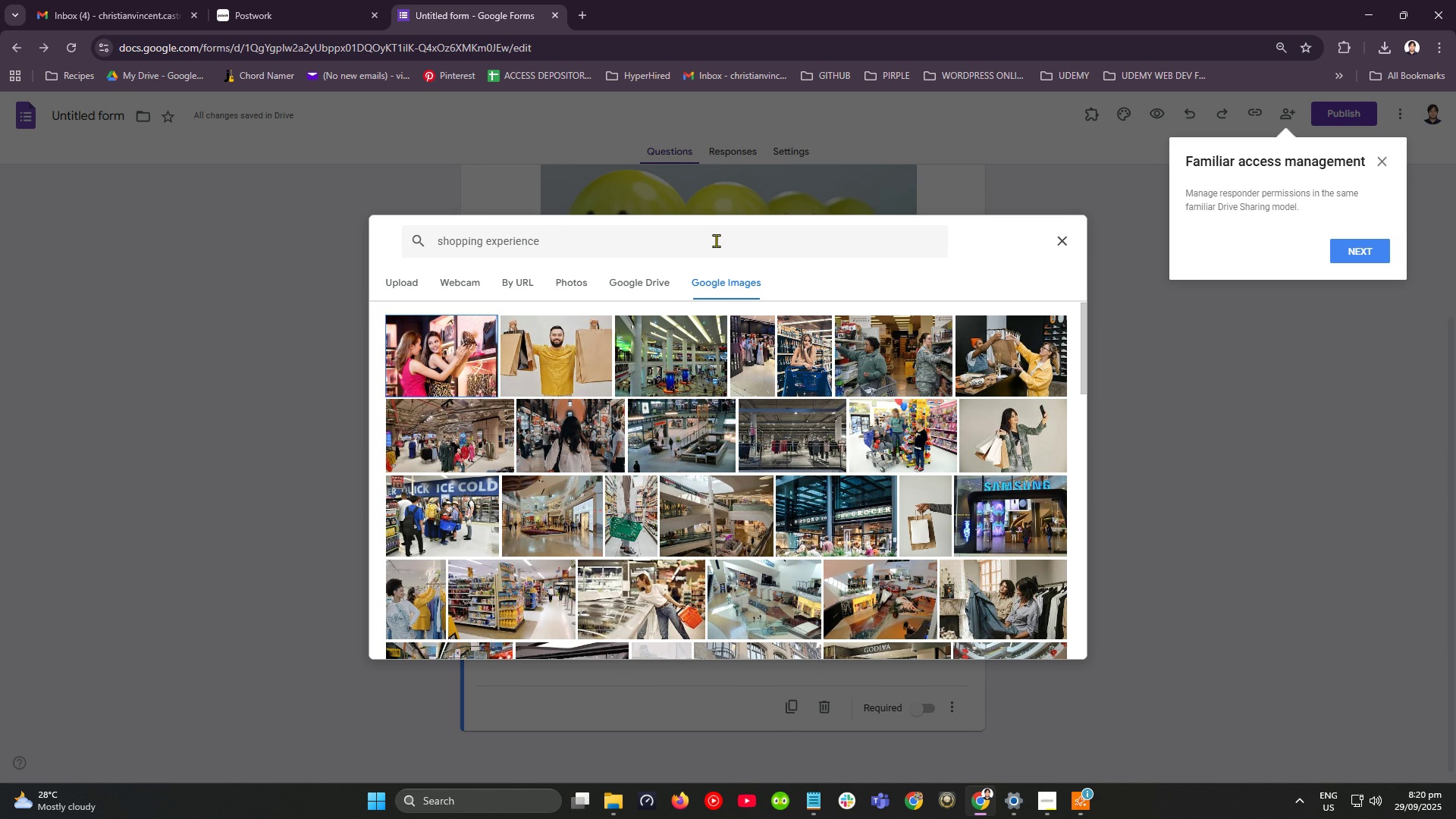 
left_click([573, 239])
 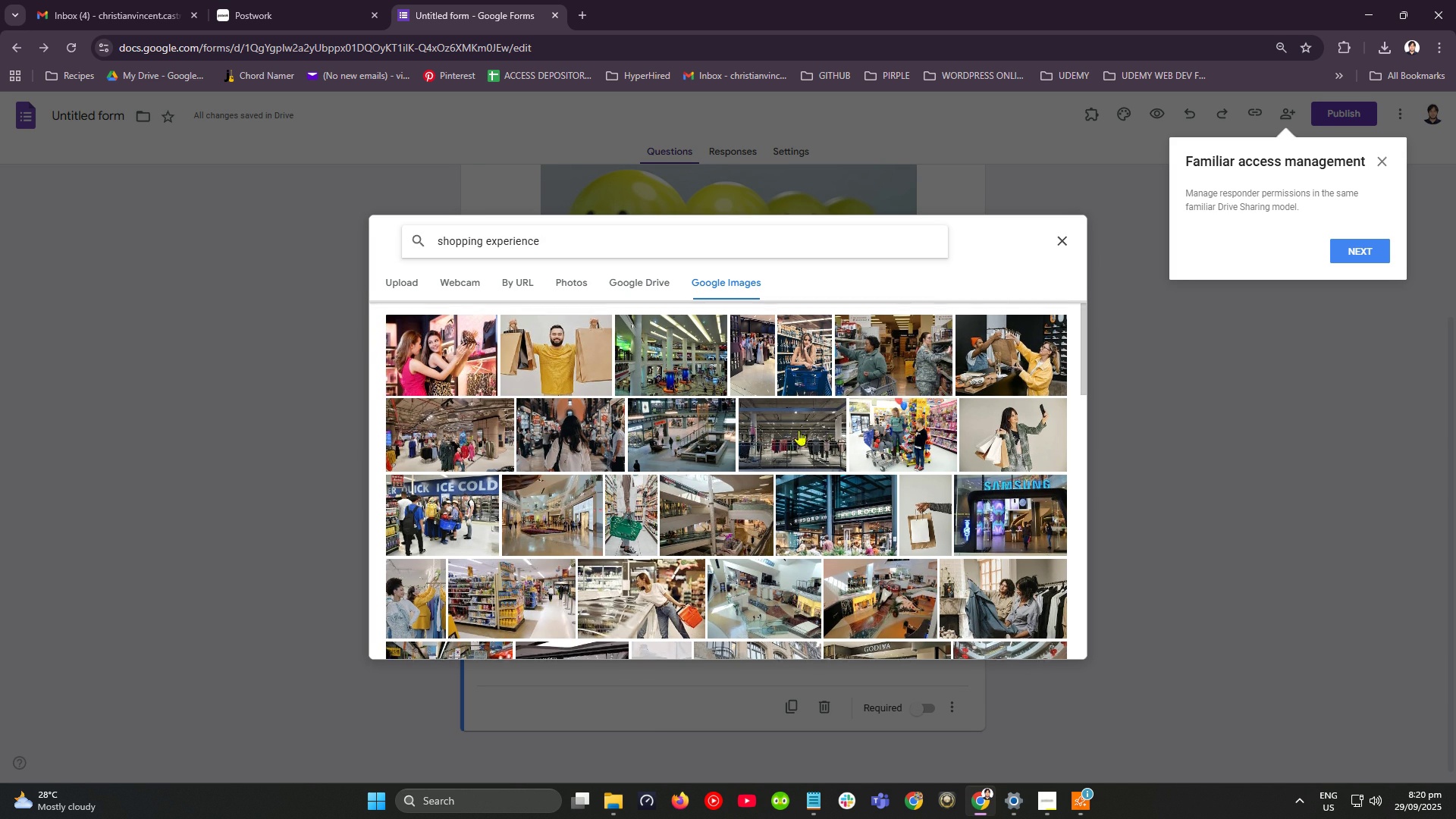 
scroll: coordinate [799, 430], scroll_direction: down, amount: 8.0
 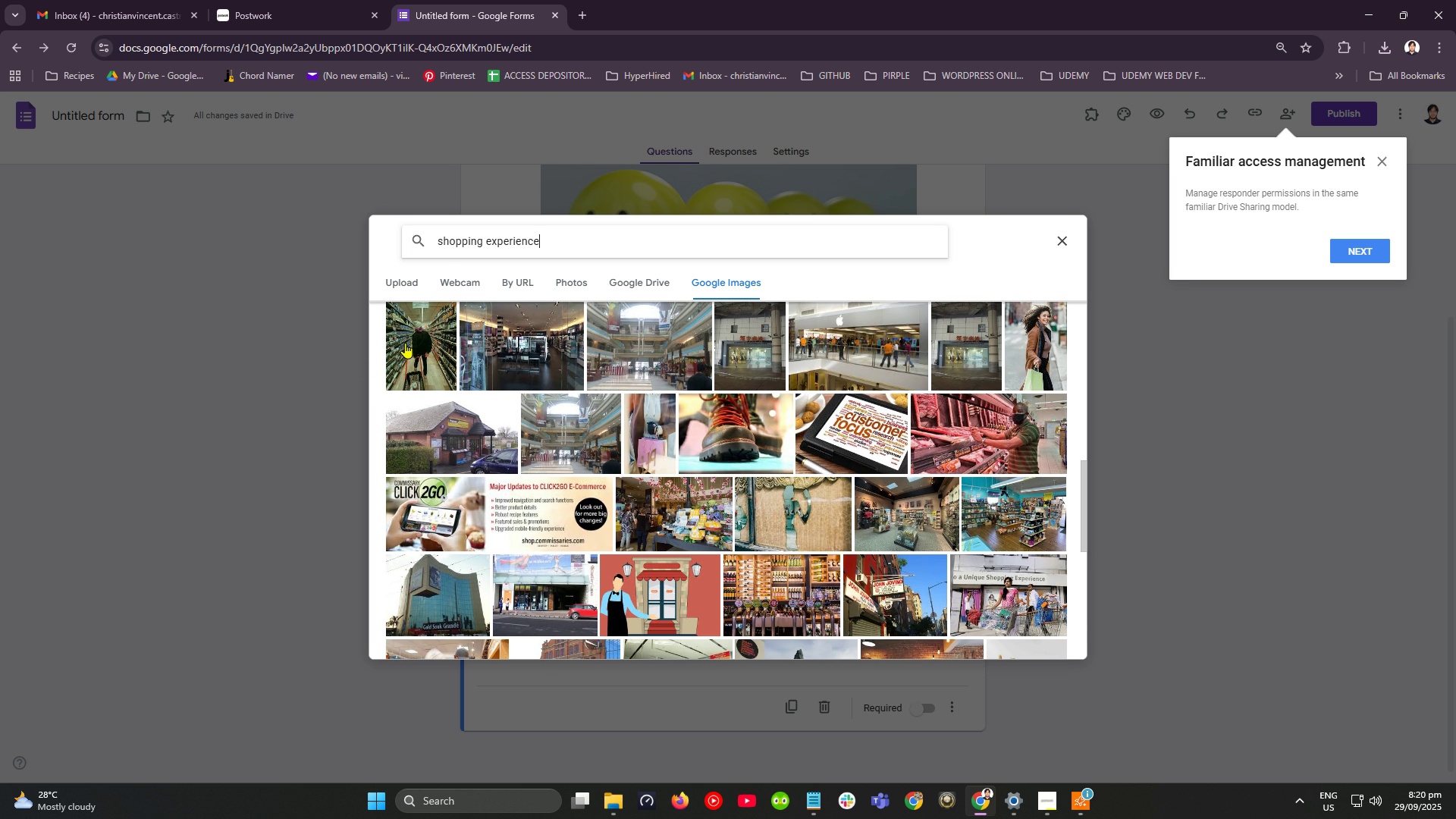 
wait(5.43)
 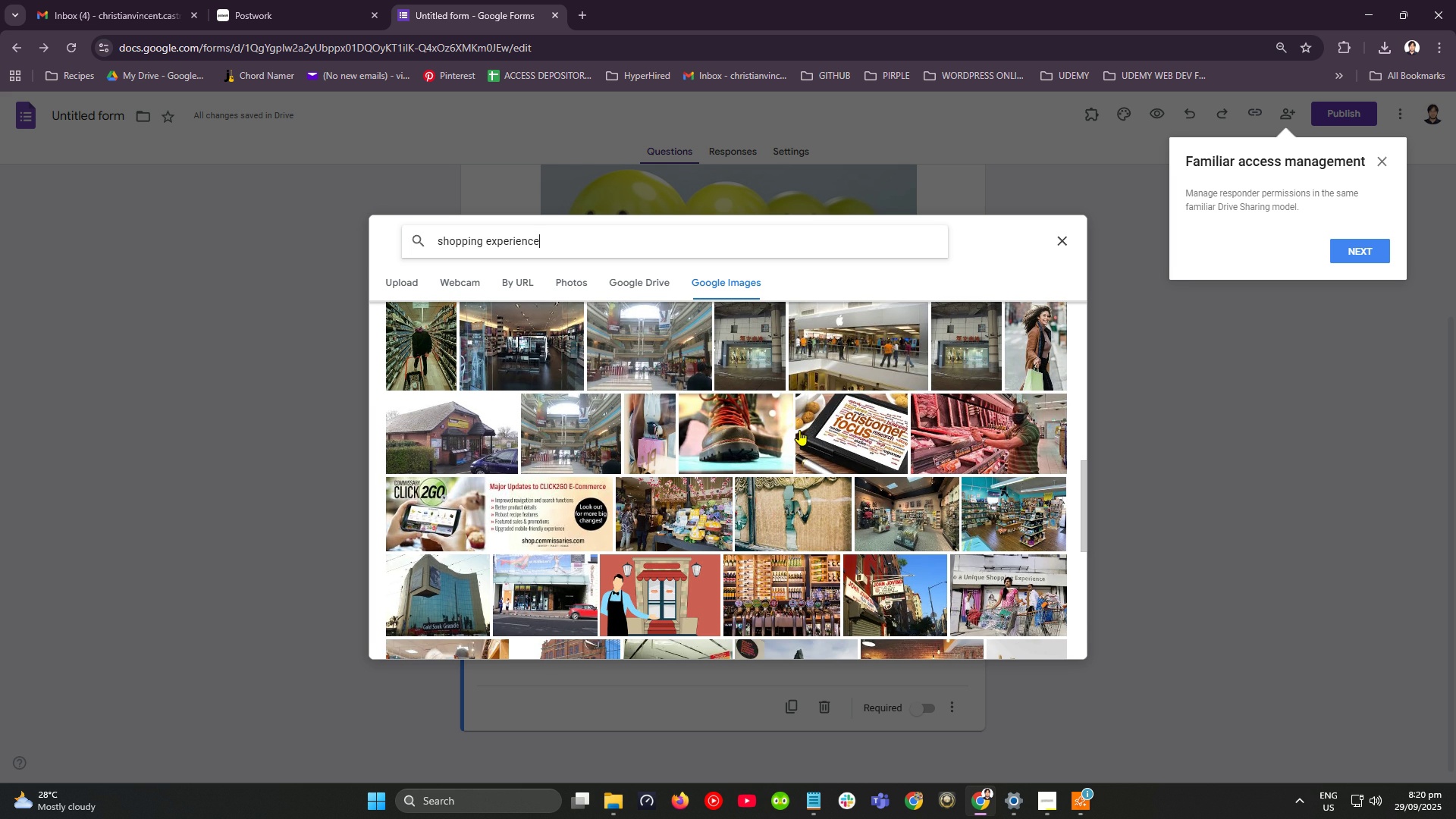 
left_click([405, 343])
 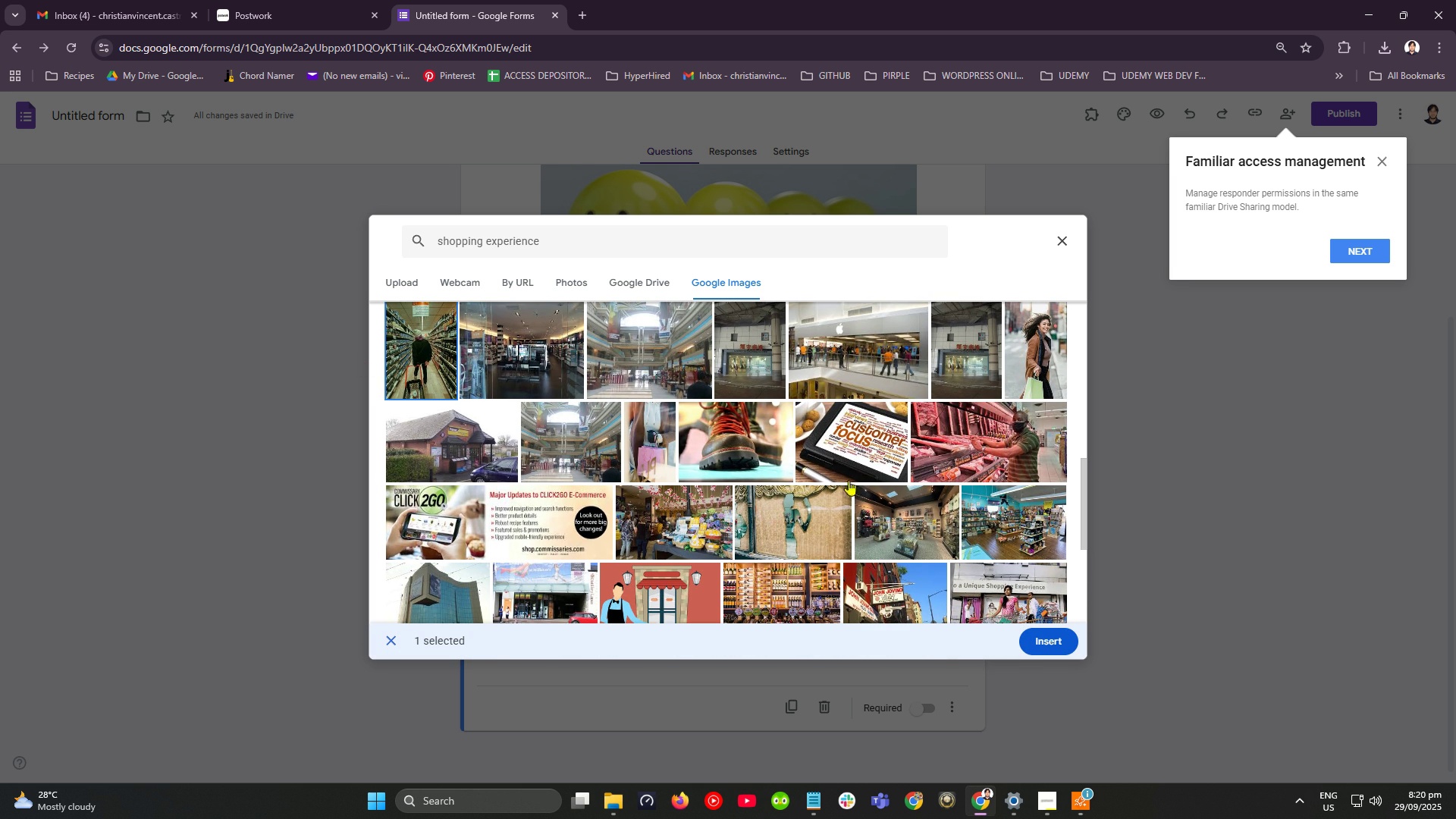 
wait(9.23)
 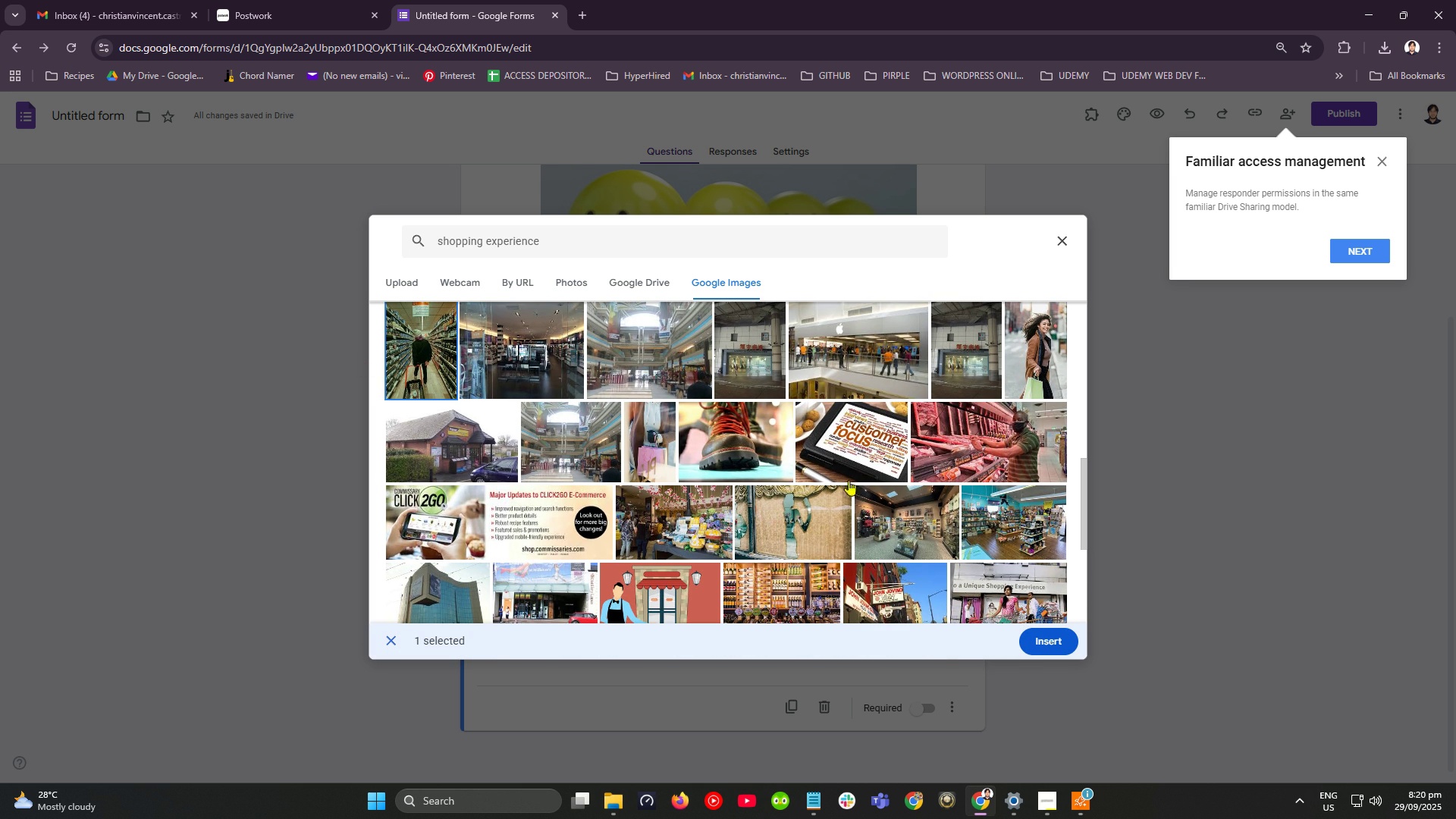 
mouse_move([1062, 236])
 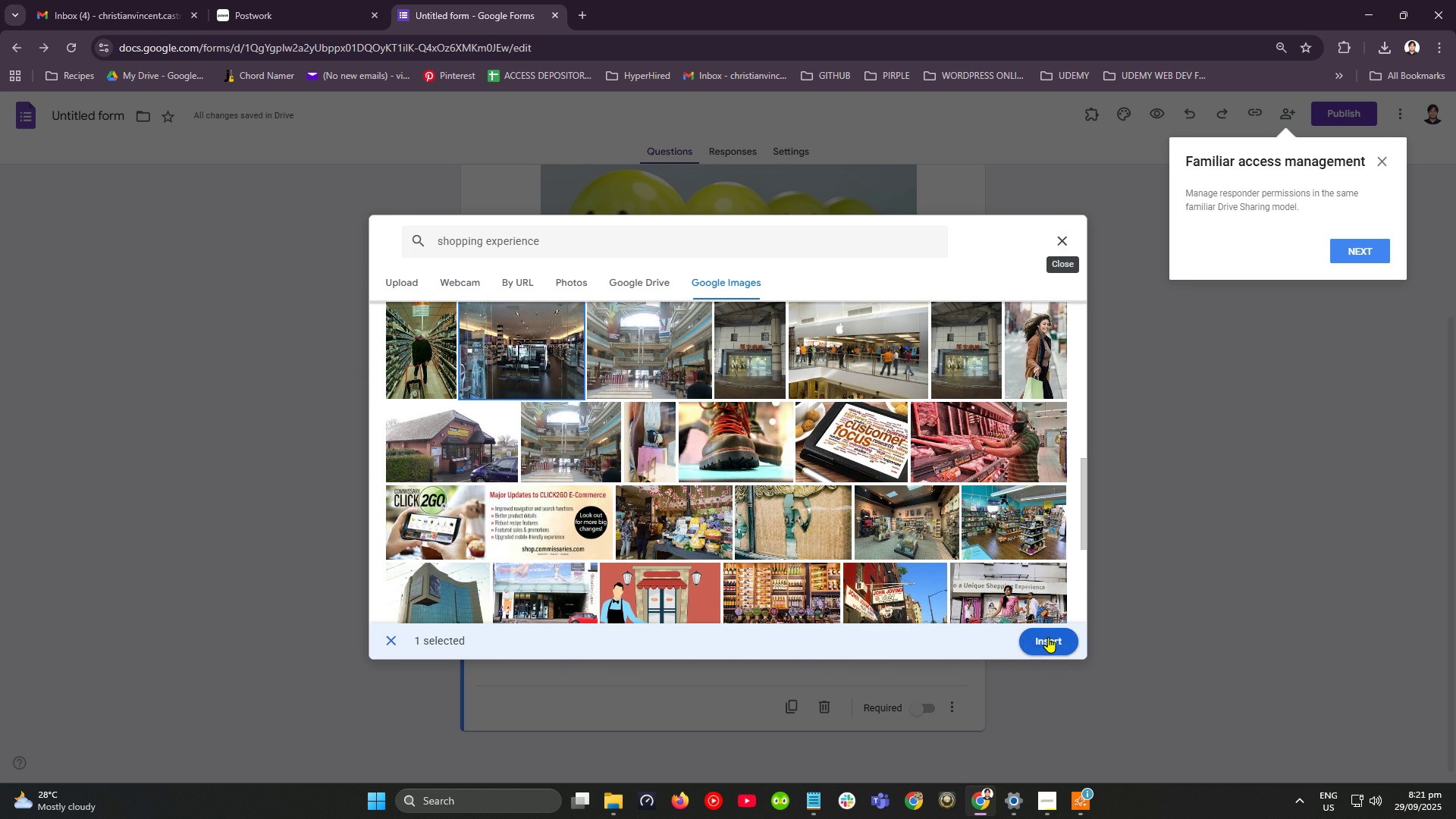 
left_click([1048, 637])
 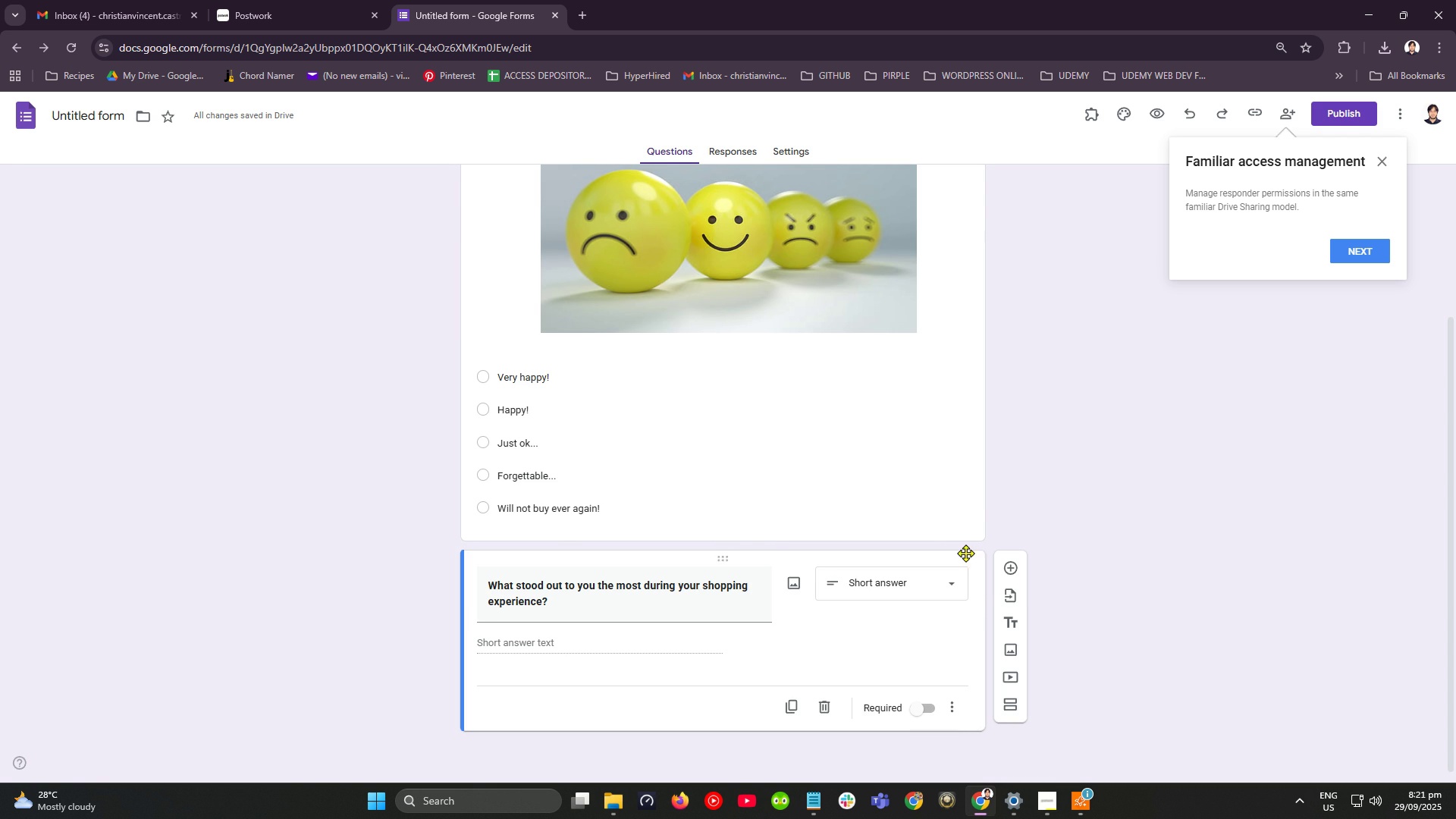 
mouse_move([941, 524])
 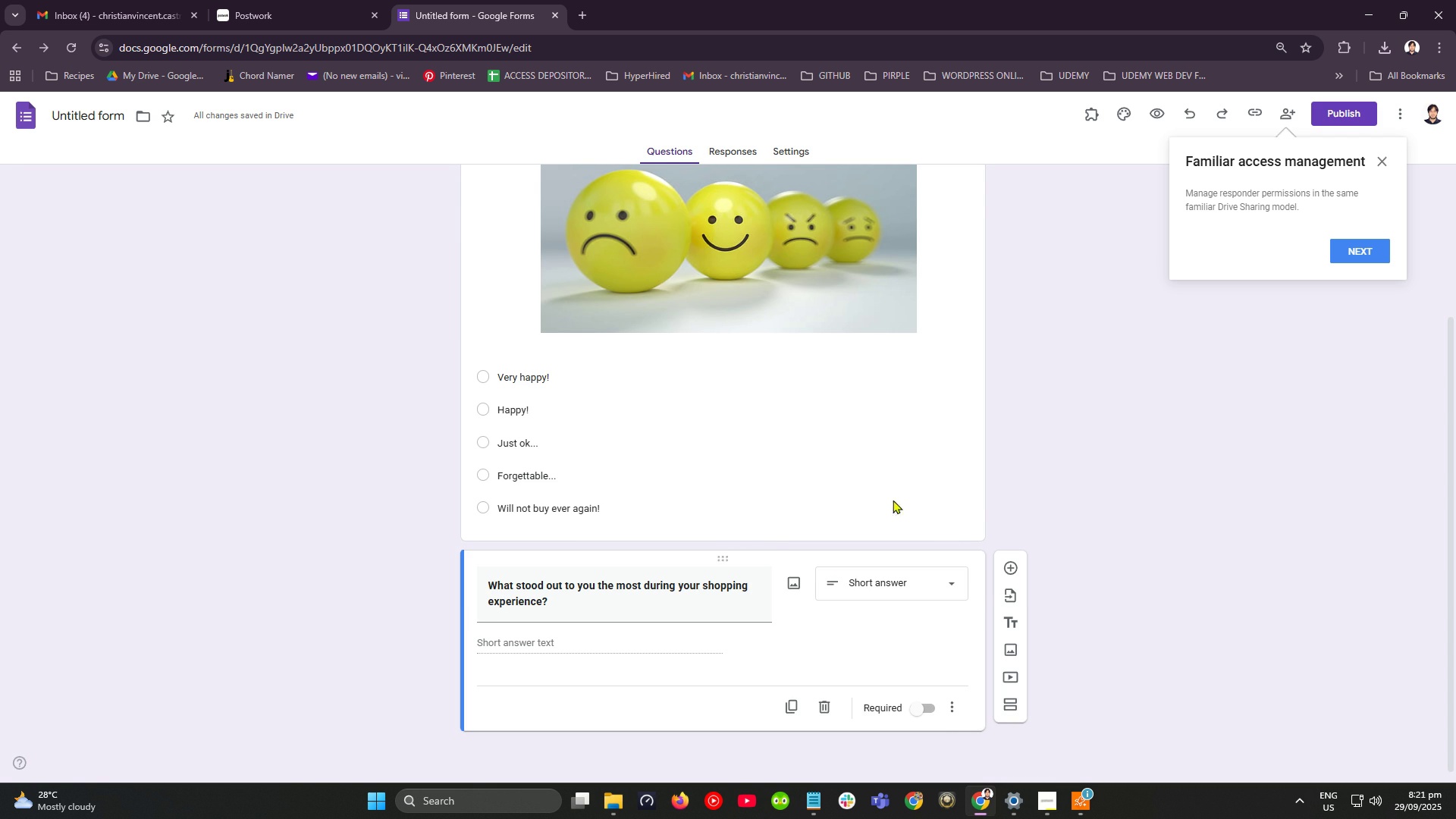 
scroll: coordinate [678, 631], scroll_direction: down, amount: 13.0
 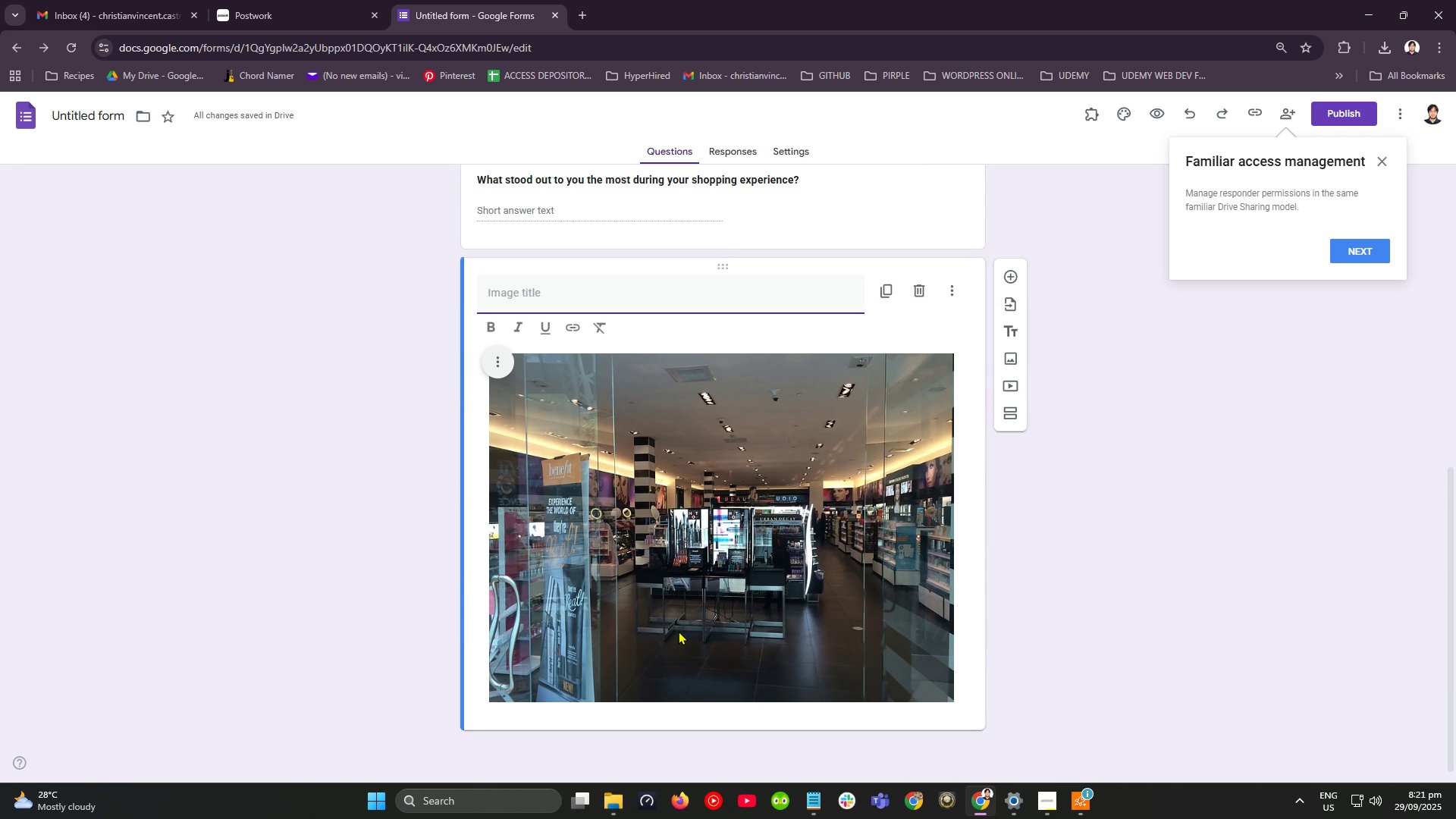 
scroll: coordinate [678, 631], scroll_direction: up, amount: 3.0
 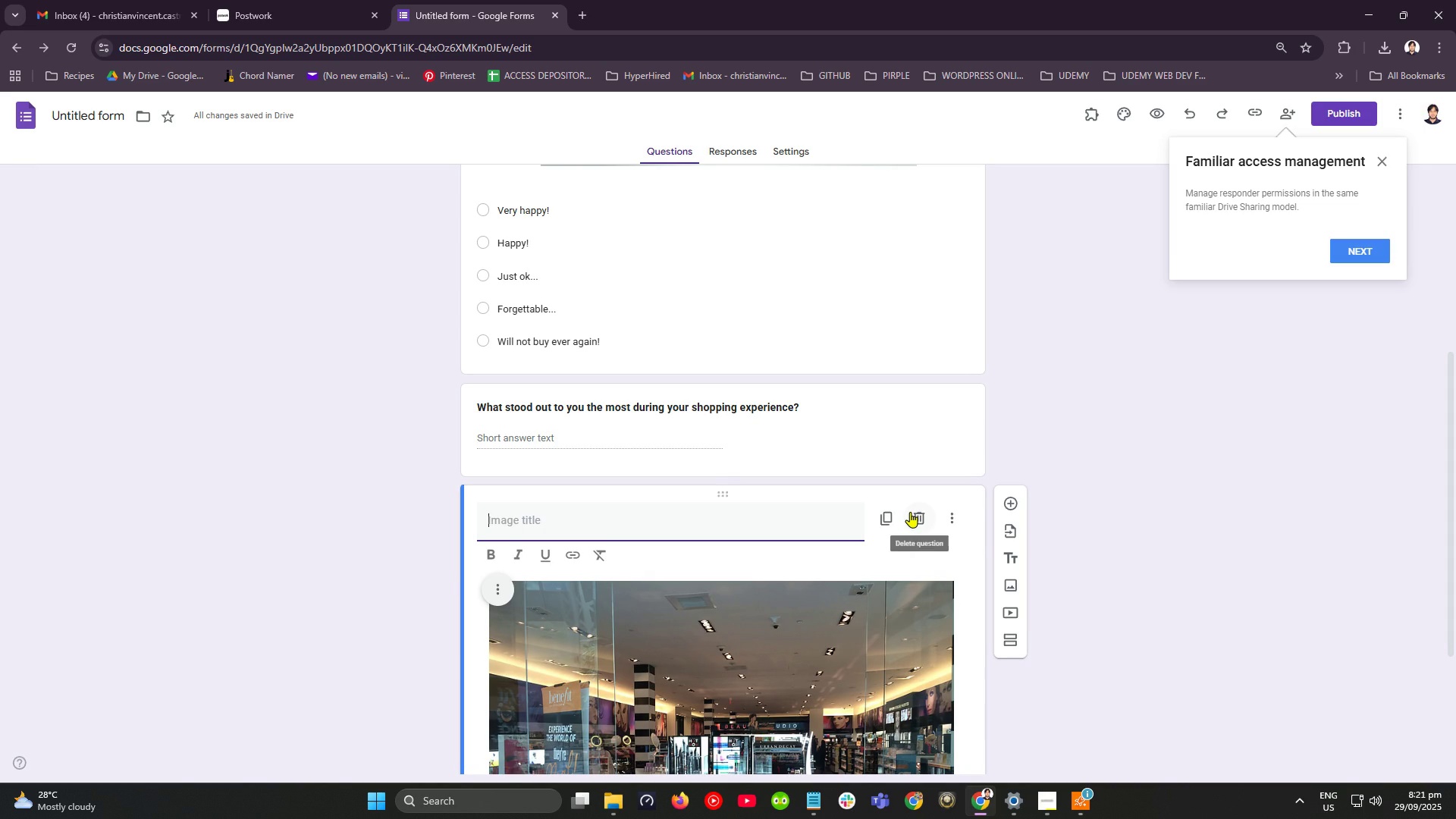 
left_click([918, 516])
 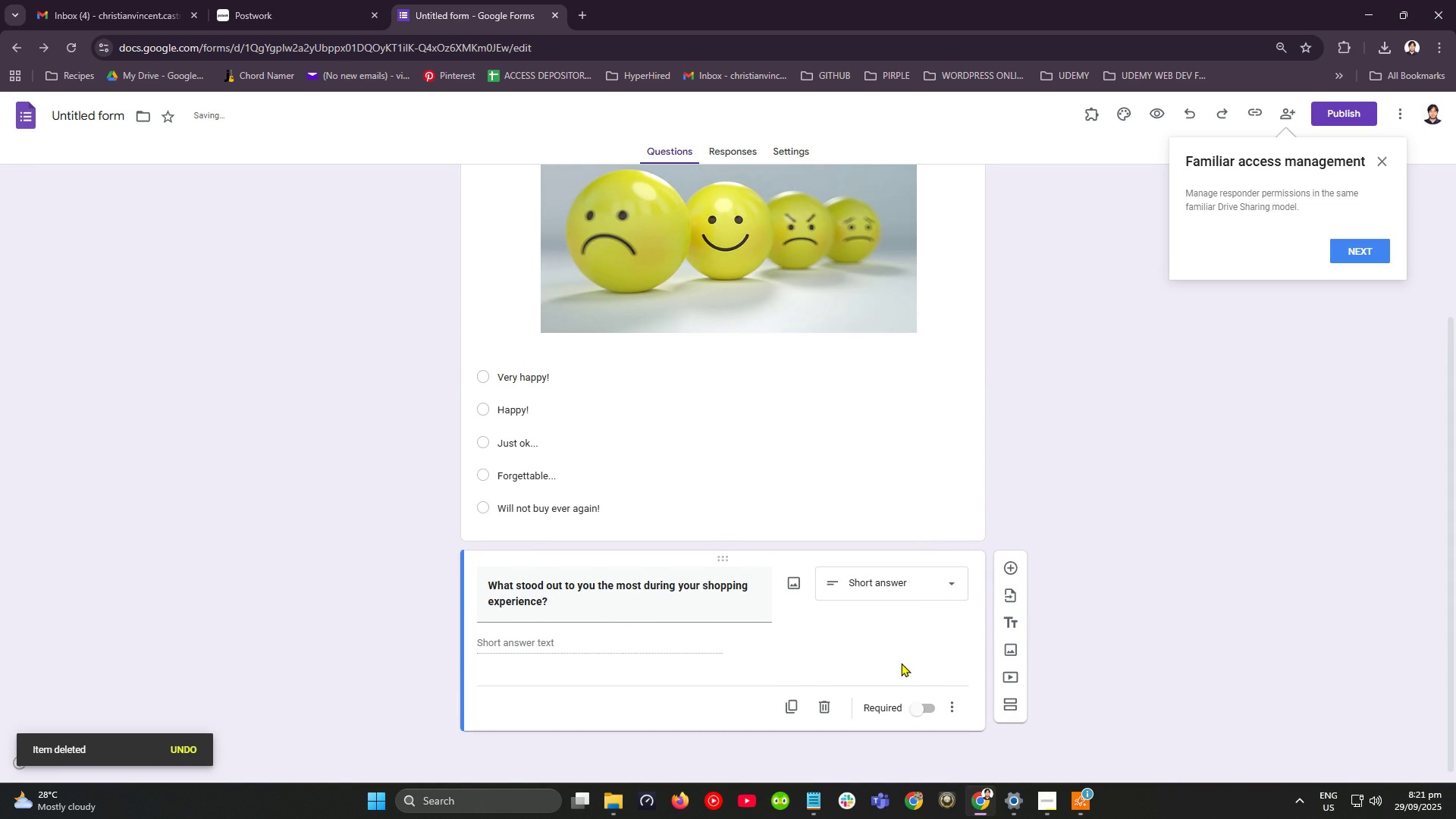 
left_click([896, 642])
 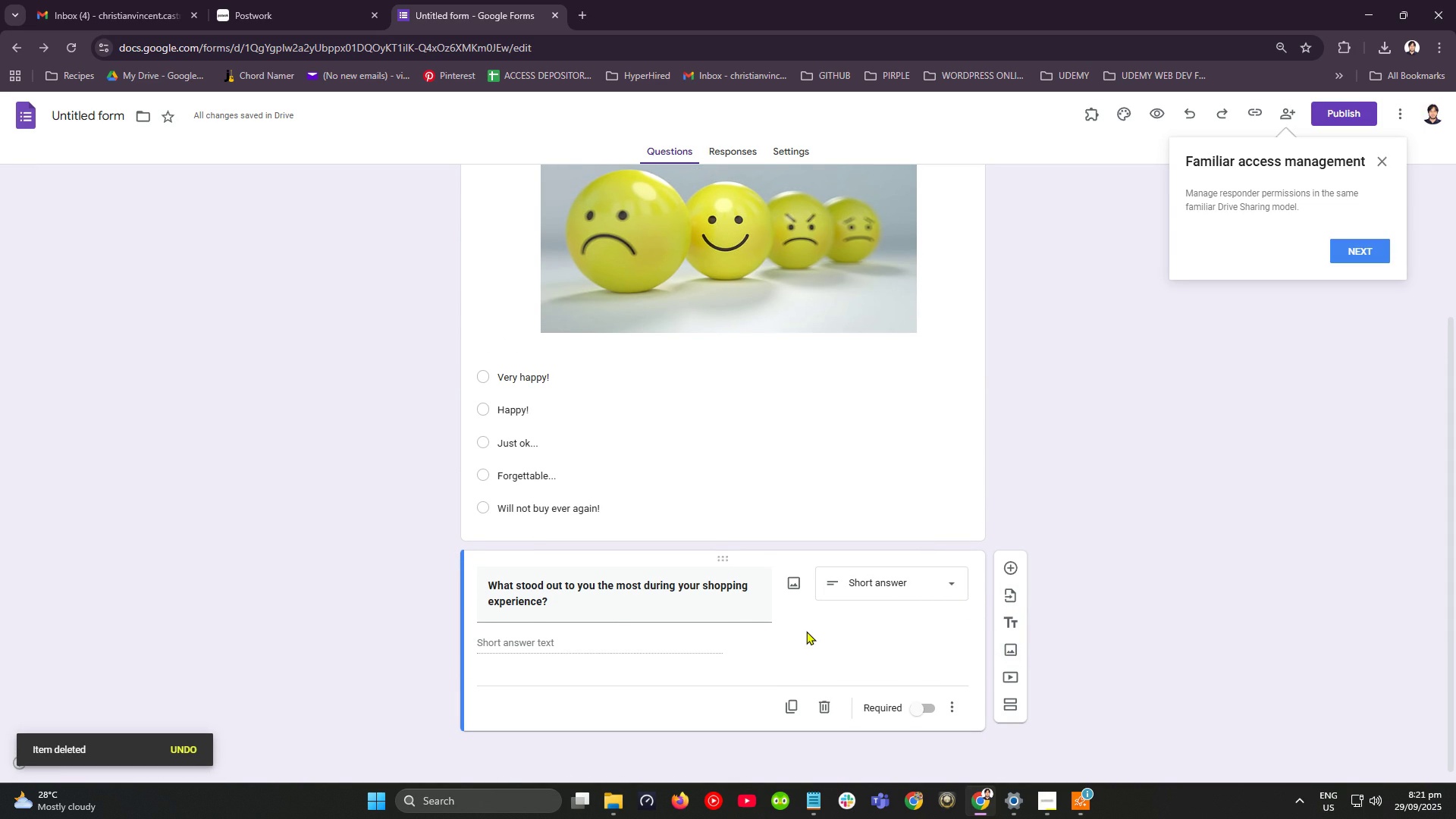 
left_click([797, 584])
 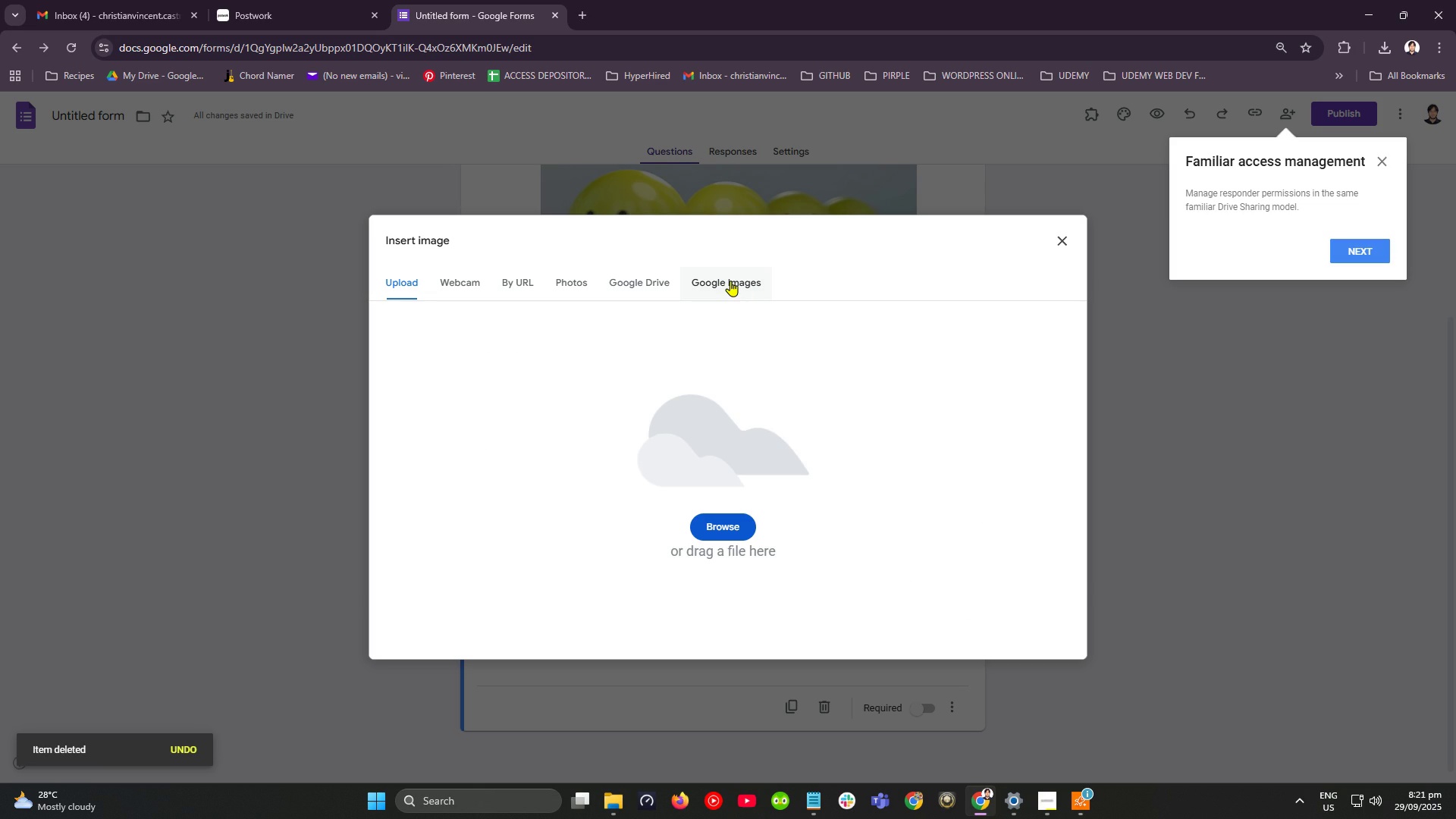 
left_click([730, 281])
 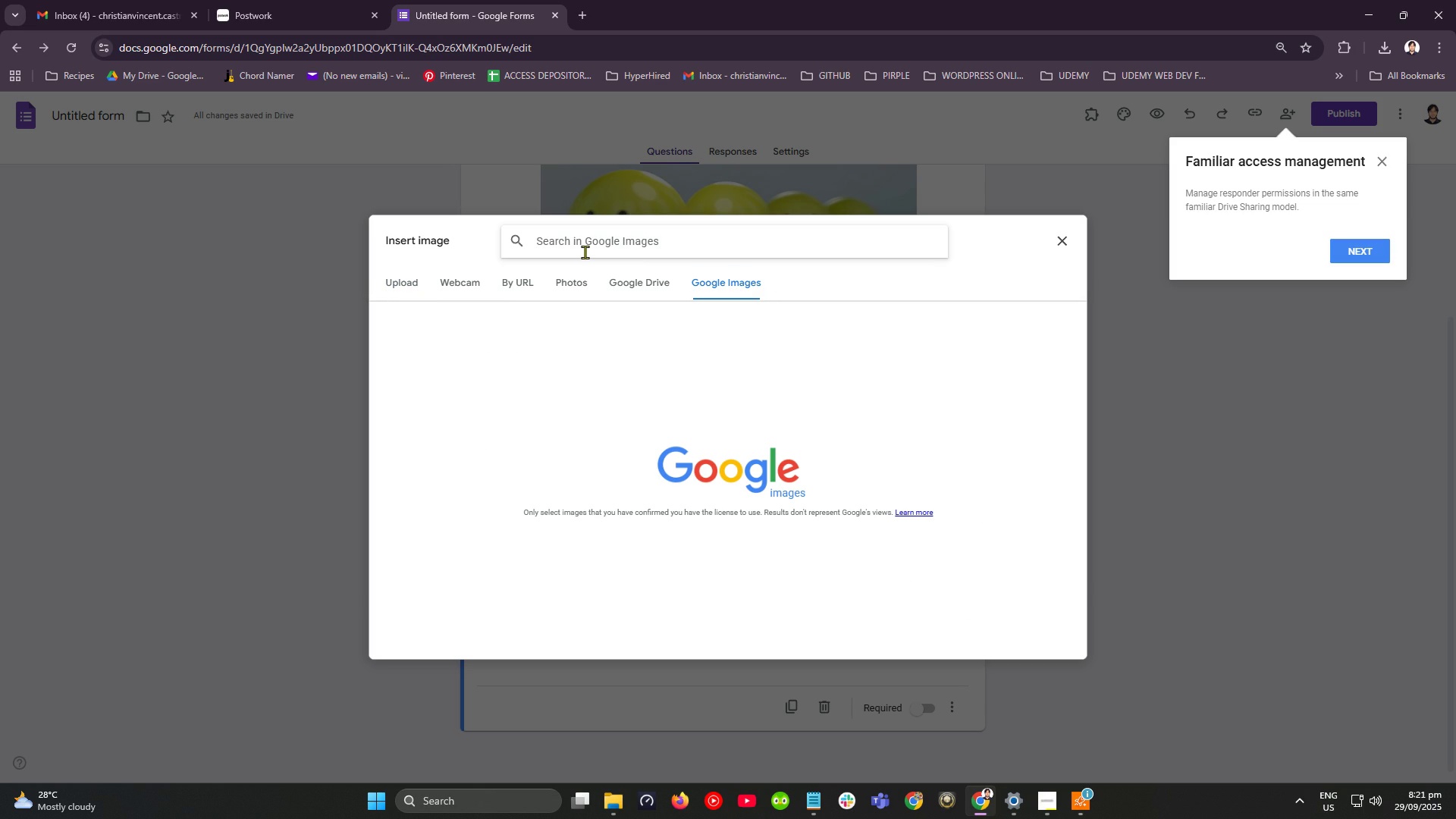 
type(syhuo)
key(Backspace)
key(Backspace)
key(Backspace)
key(Backspace)
type(hopping expereice)
key(Backspace)
key(Backspace)
key(Backspace)
key(Backspace)
type(iecn)
key(Backspace)
key(Backspace)
type(nce abstar)
key(Backspace)
key(Backspace)
type(ract)
key(NumpadEnter)
 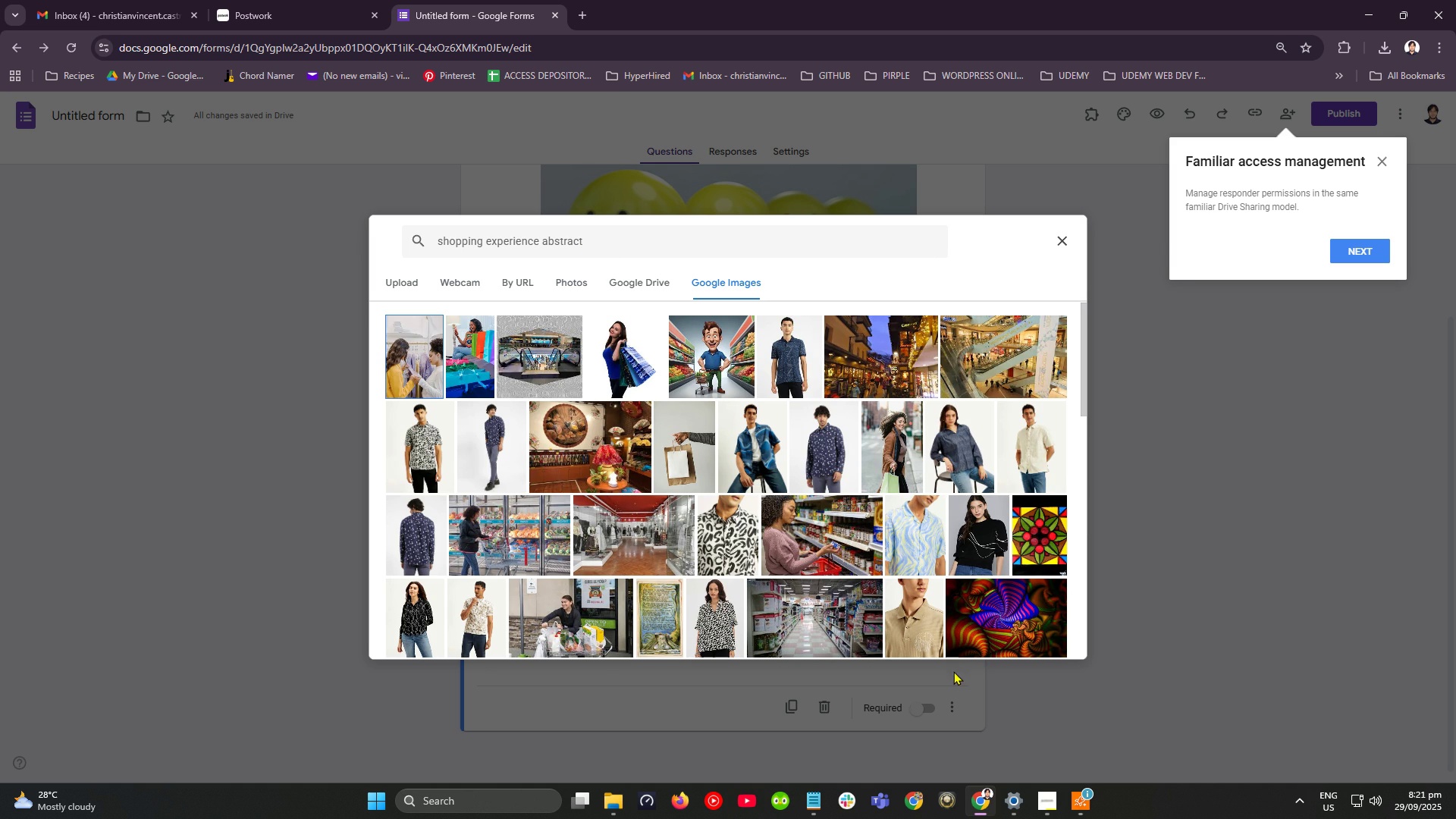 
wait(6.2)
 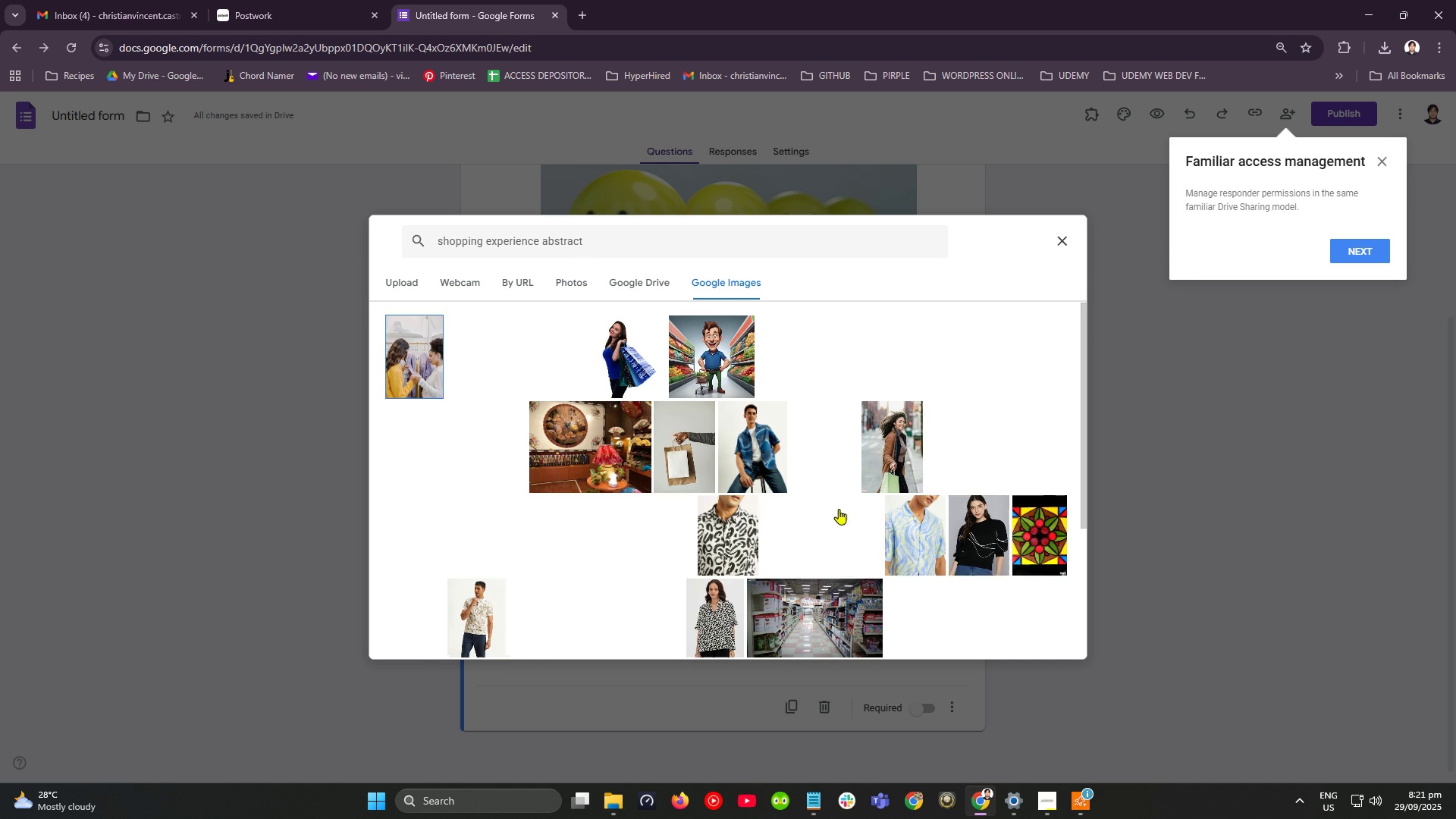 
scroll: coordinate [913, 557], scroll_direction: down, amount: 6.0
 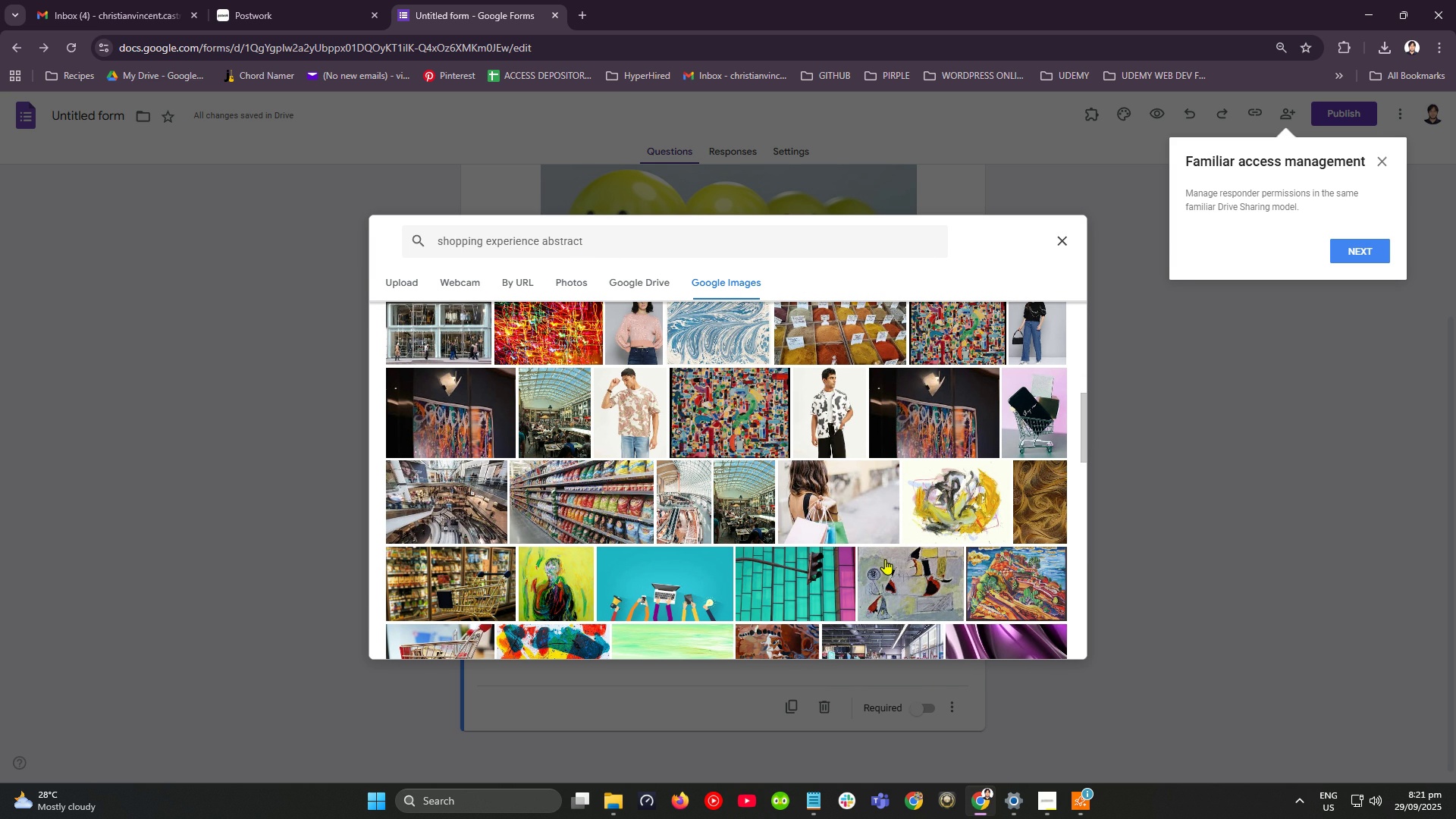 
wait(9.77)
 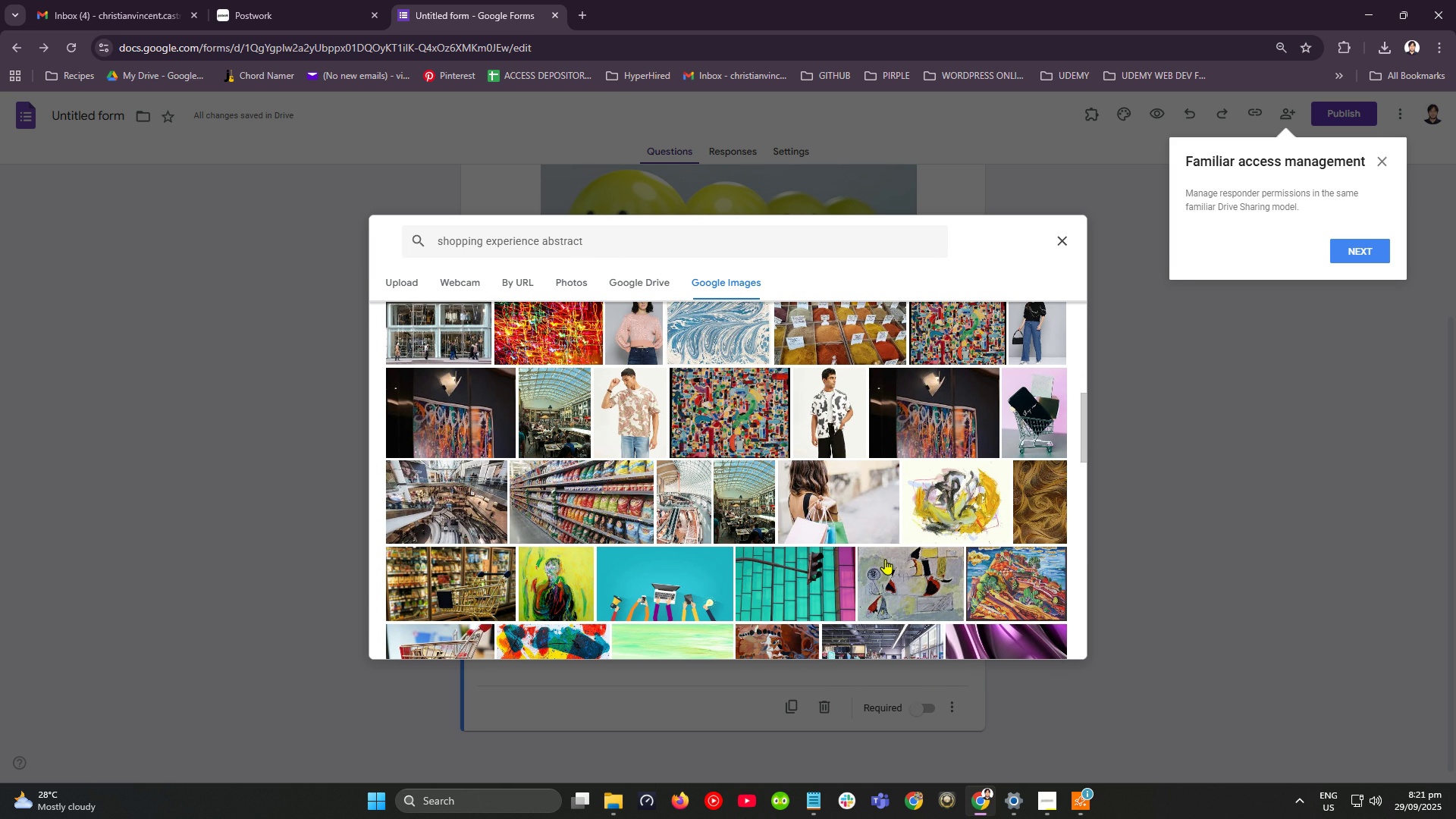 
scroll: coordinate [984, 534], scroll_direction: down, amount: 9.0
 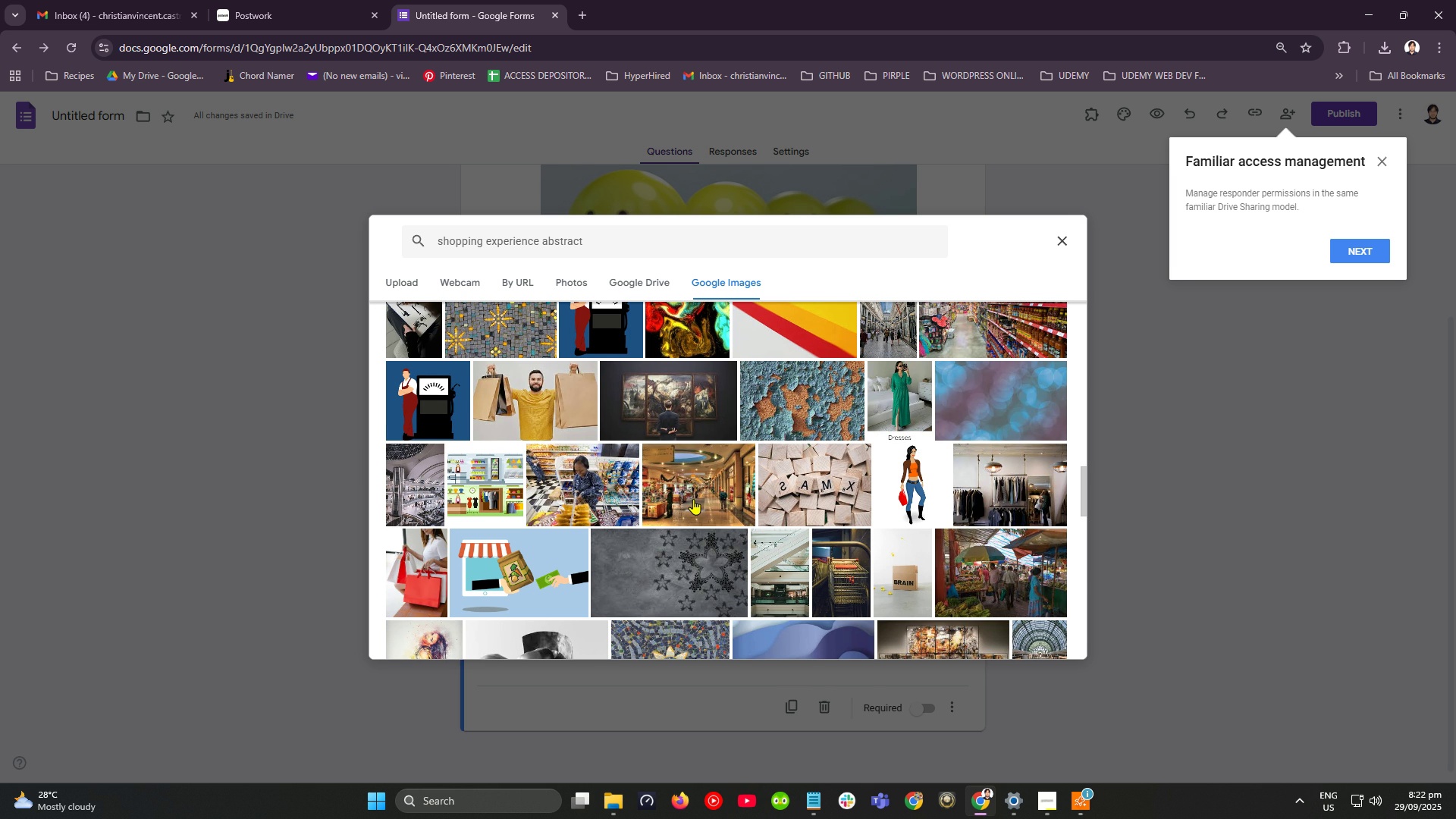 
wait(5.93)
 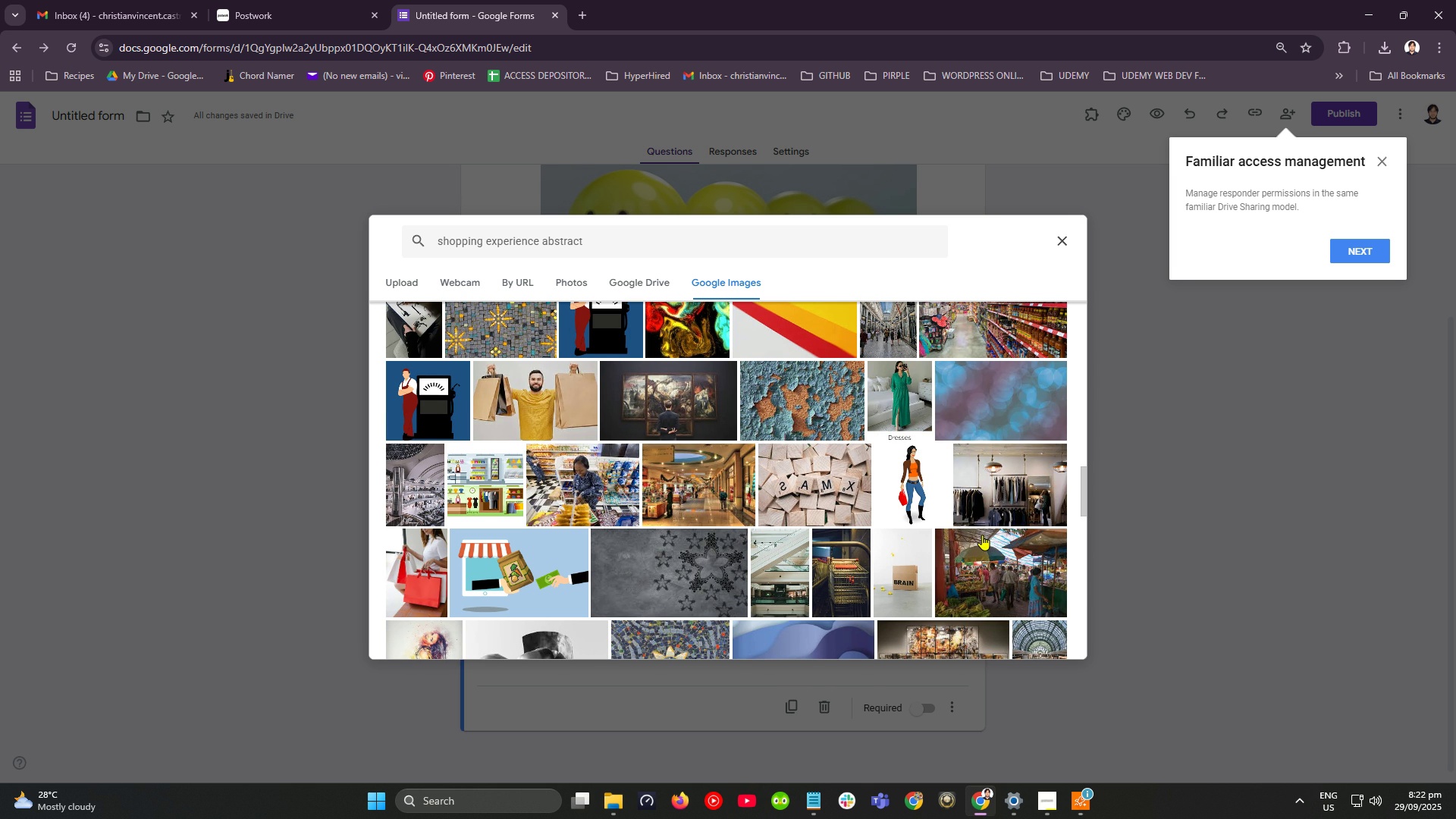 
left_click([693, 499])
 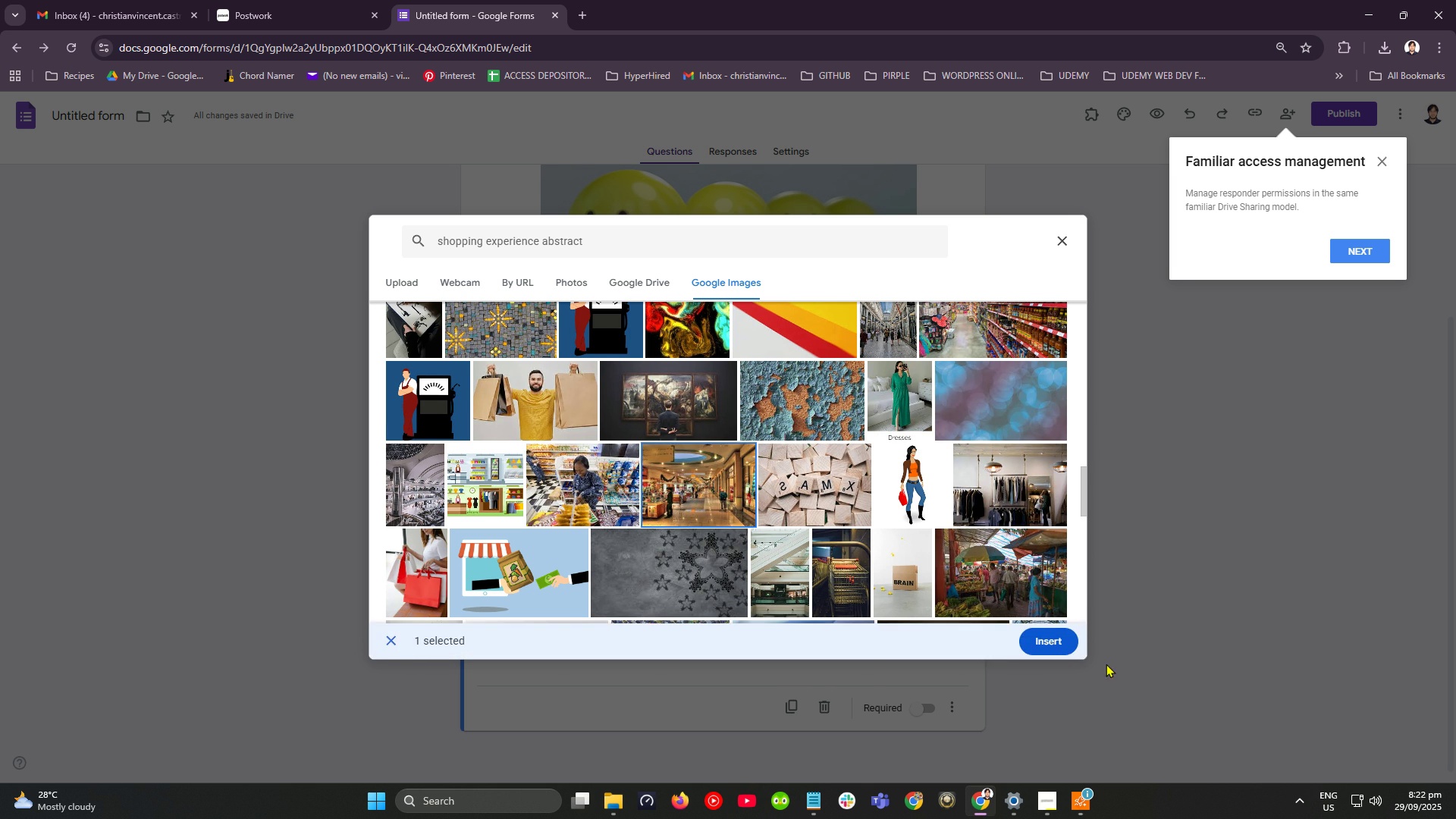 
left_click([1040, 627])
 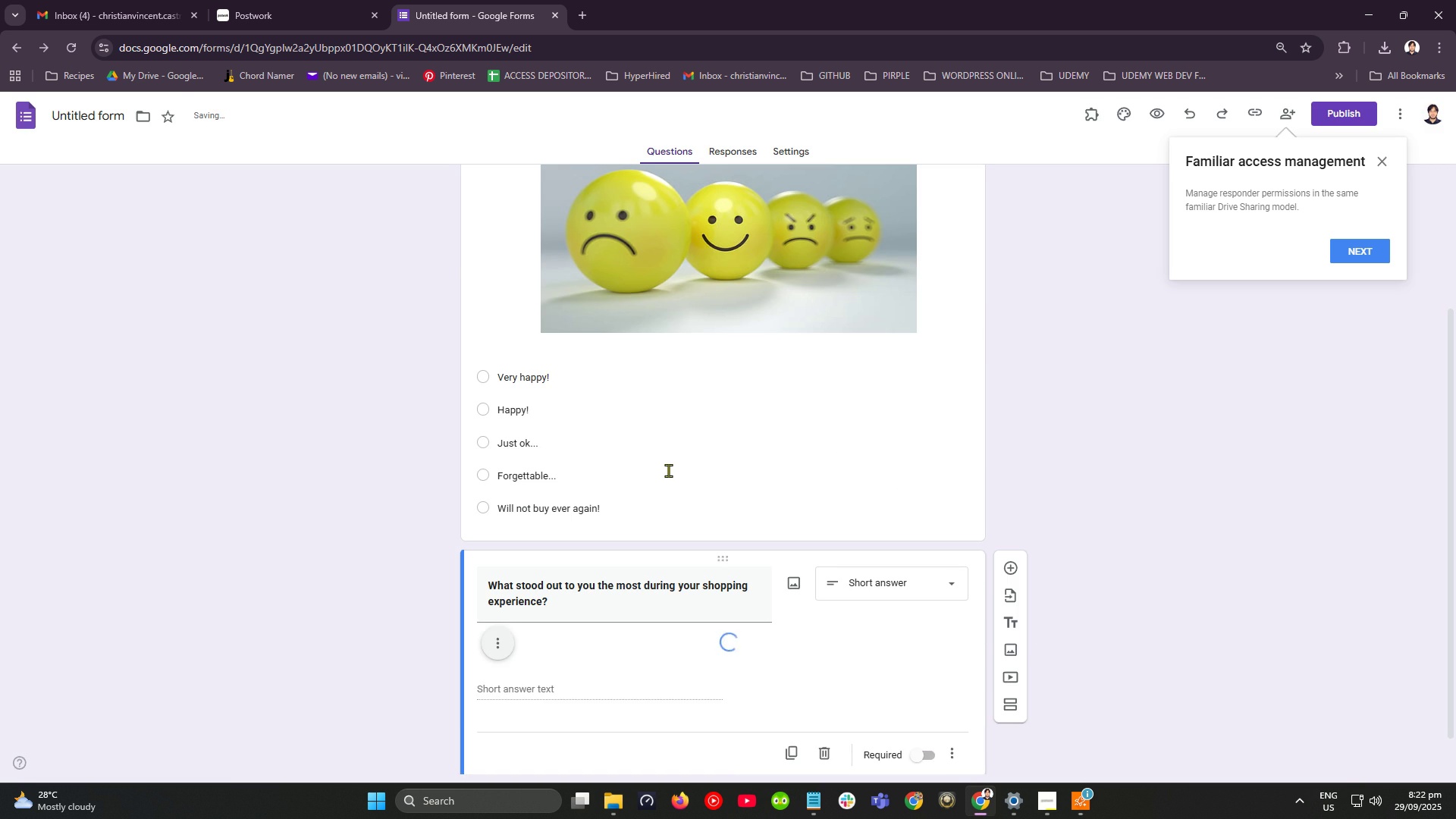 
scroll: coordinate [689, 453], scroll_direction: down, amount: 5.0
 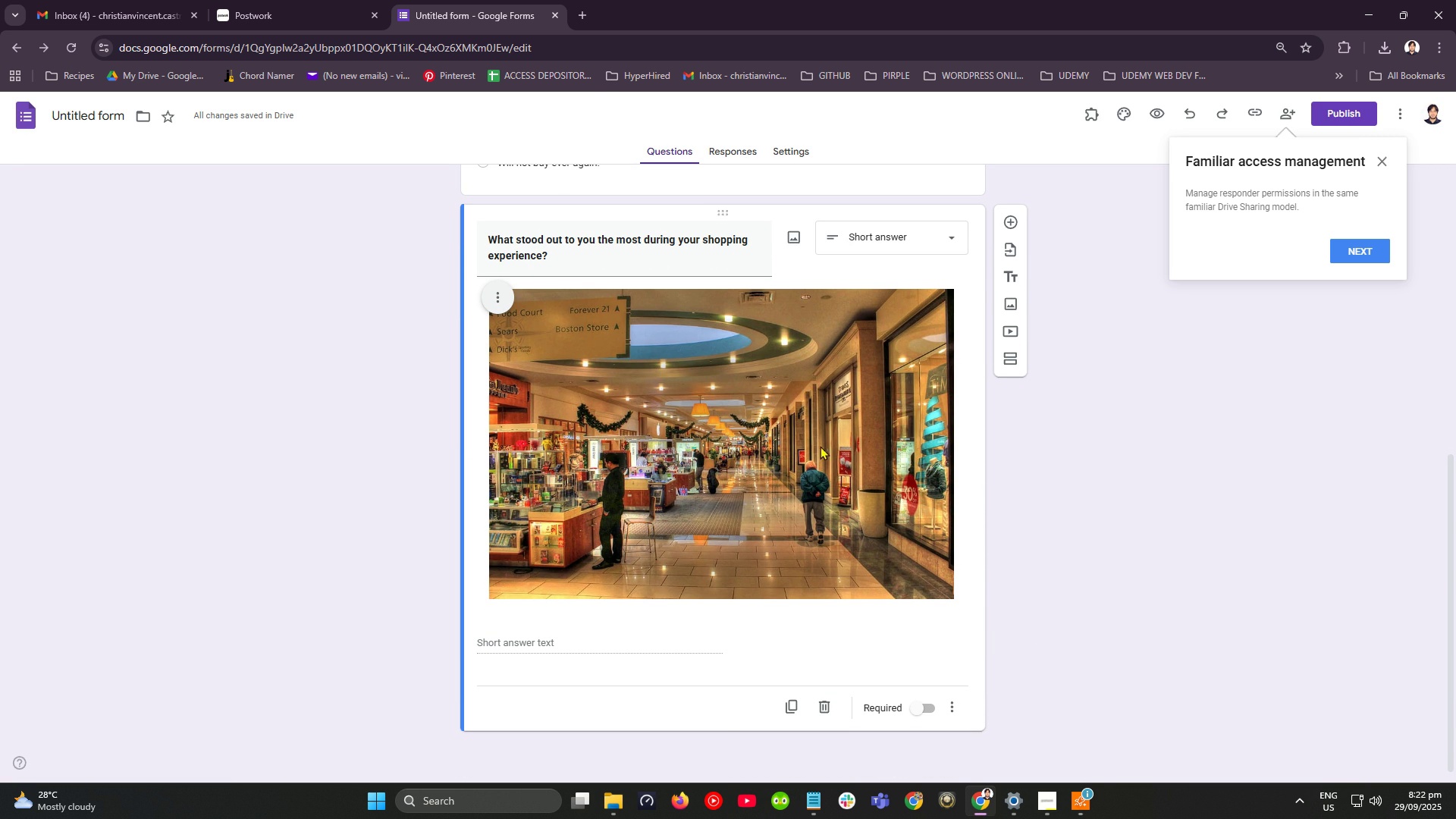 
left_click([504, 292])
 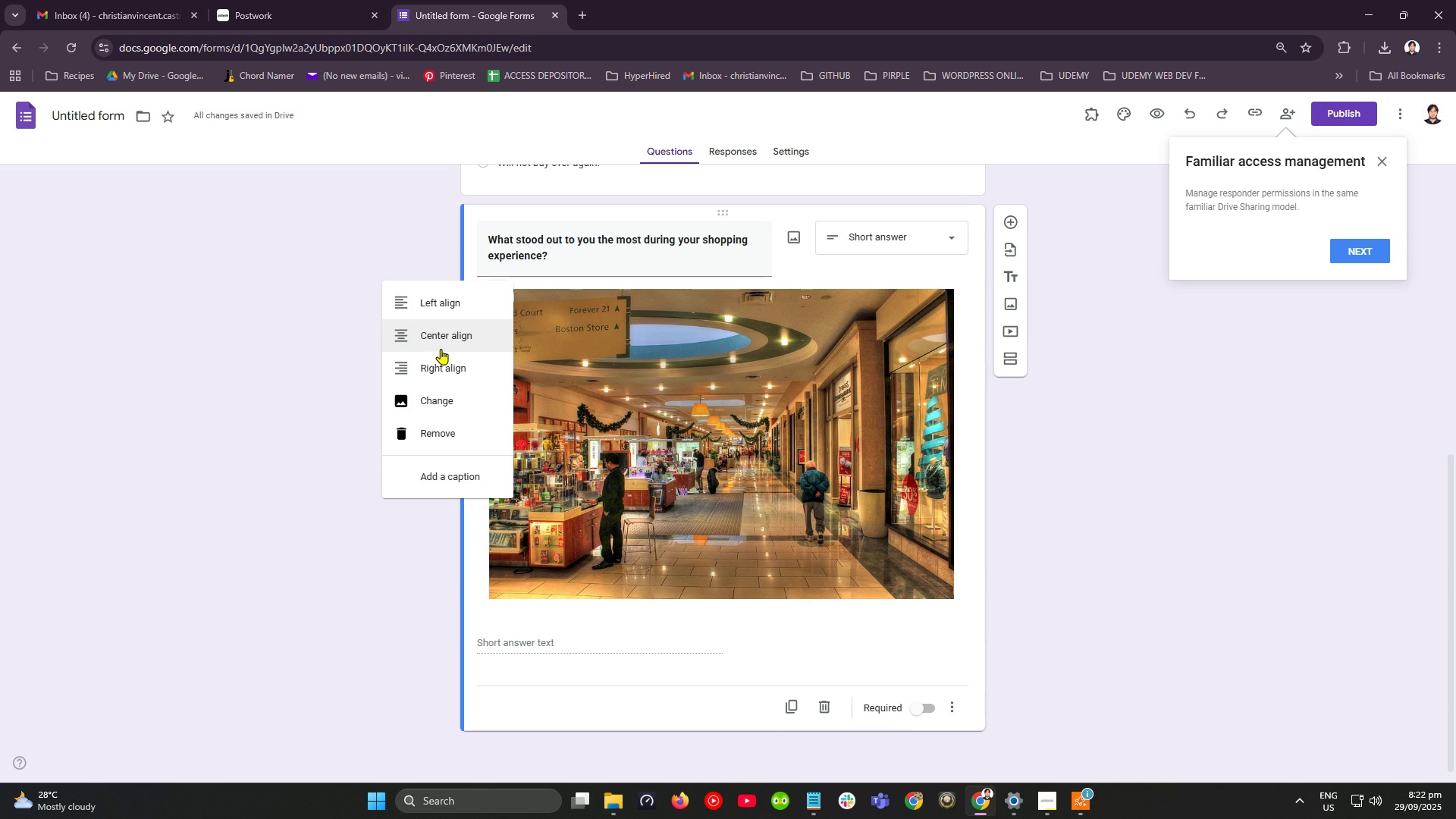 
left_click([441, 341])
 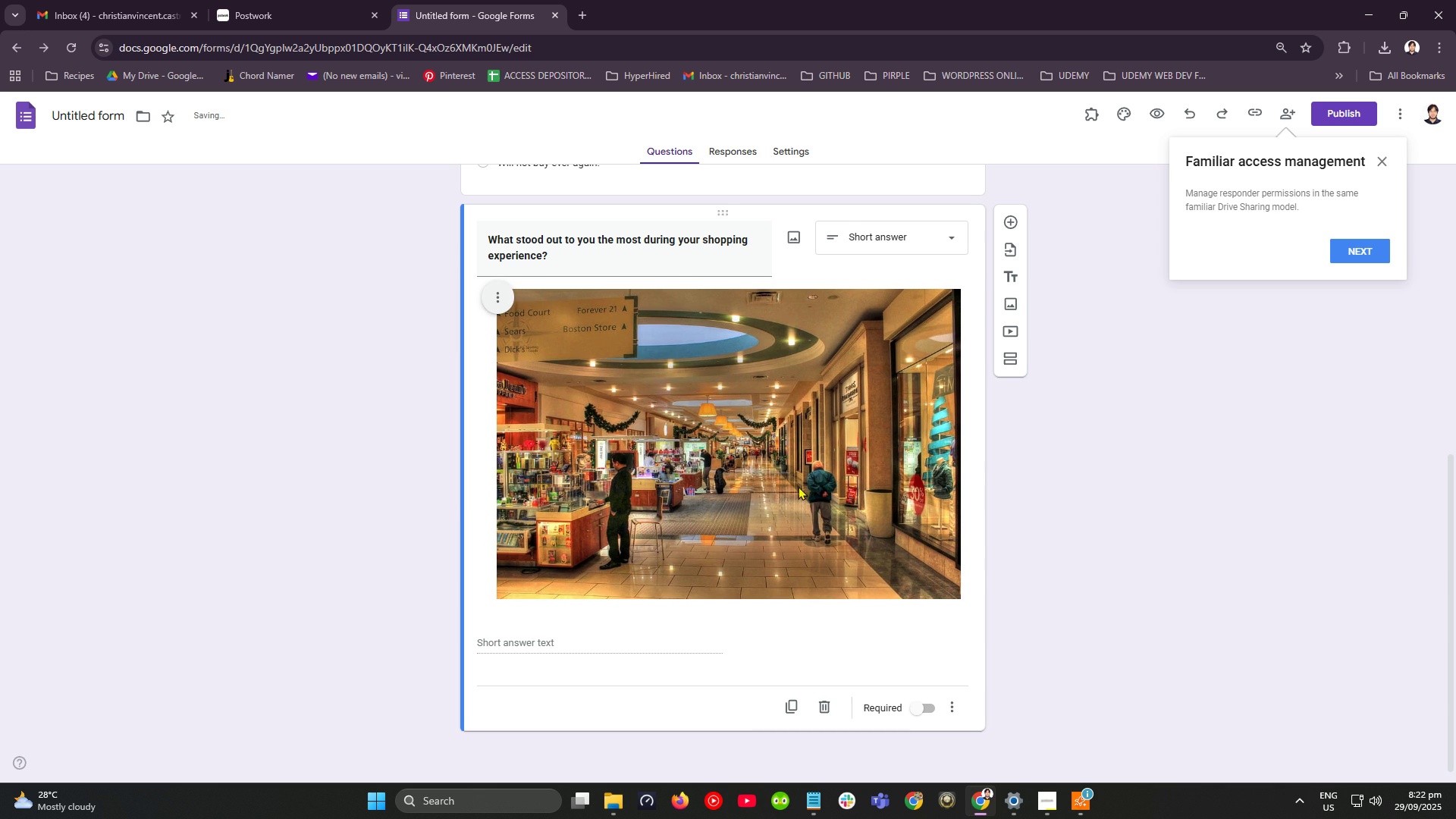 
scroll: coordinate [800, 488], scroll_direction: up, amount: 13.0
 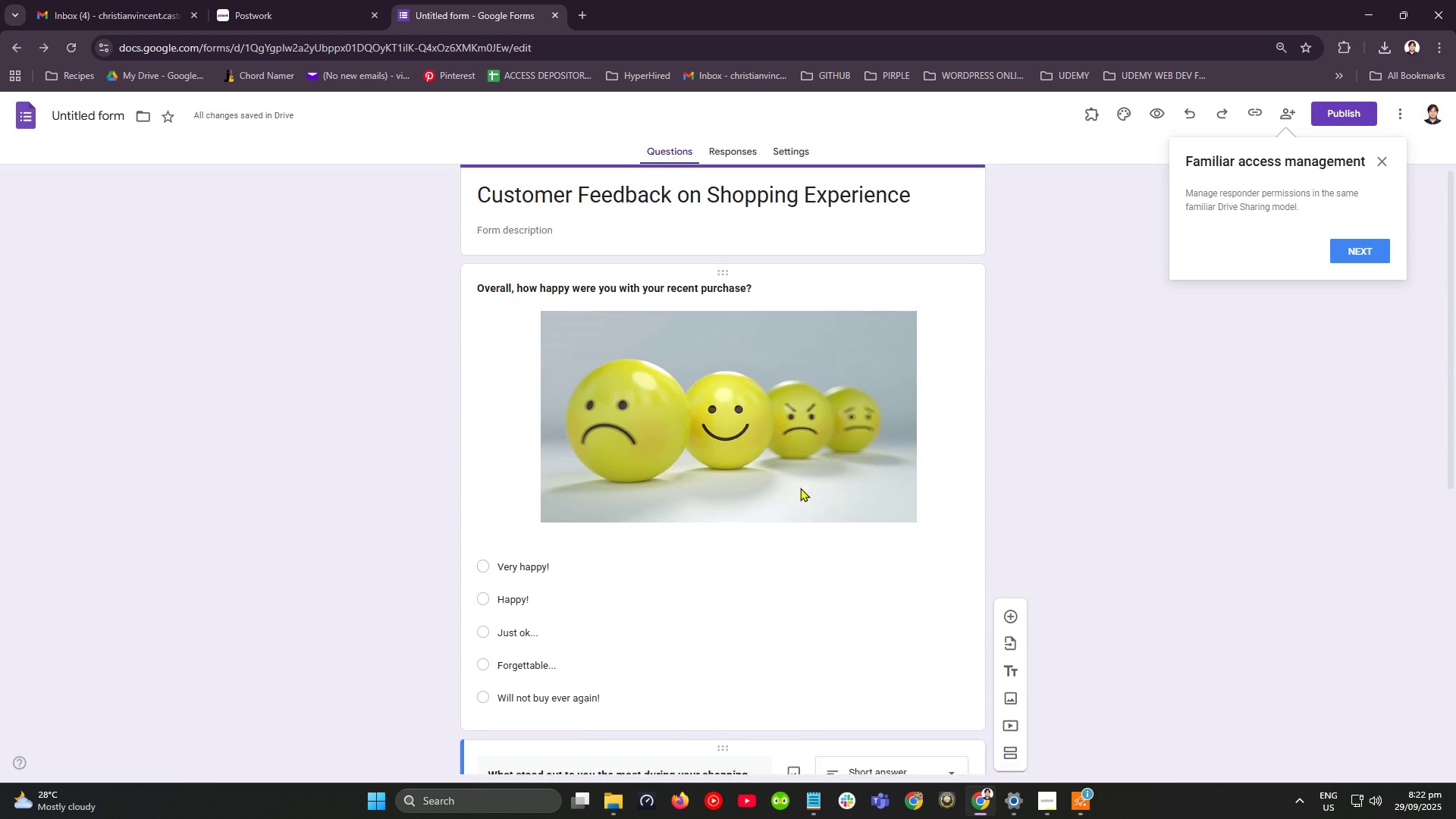 
scroll: coordinate [800, 488], scroll_direction: down, amount: 9.0
 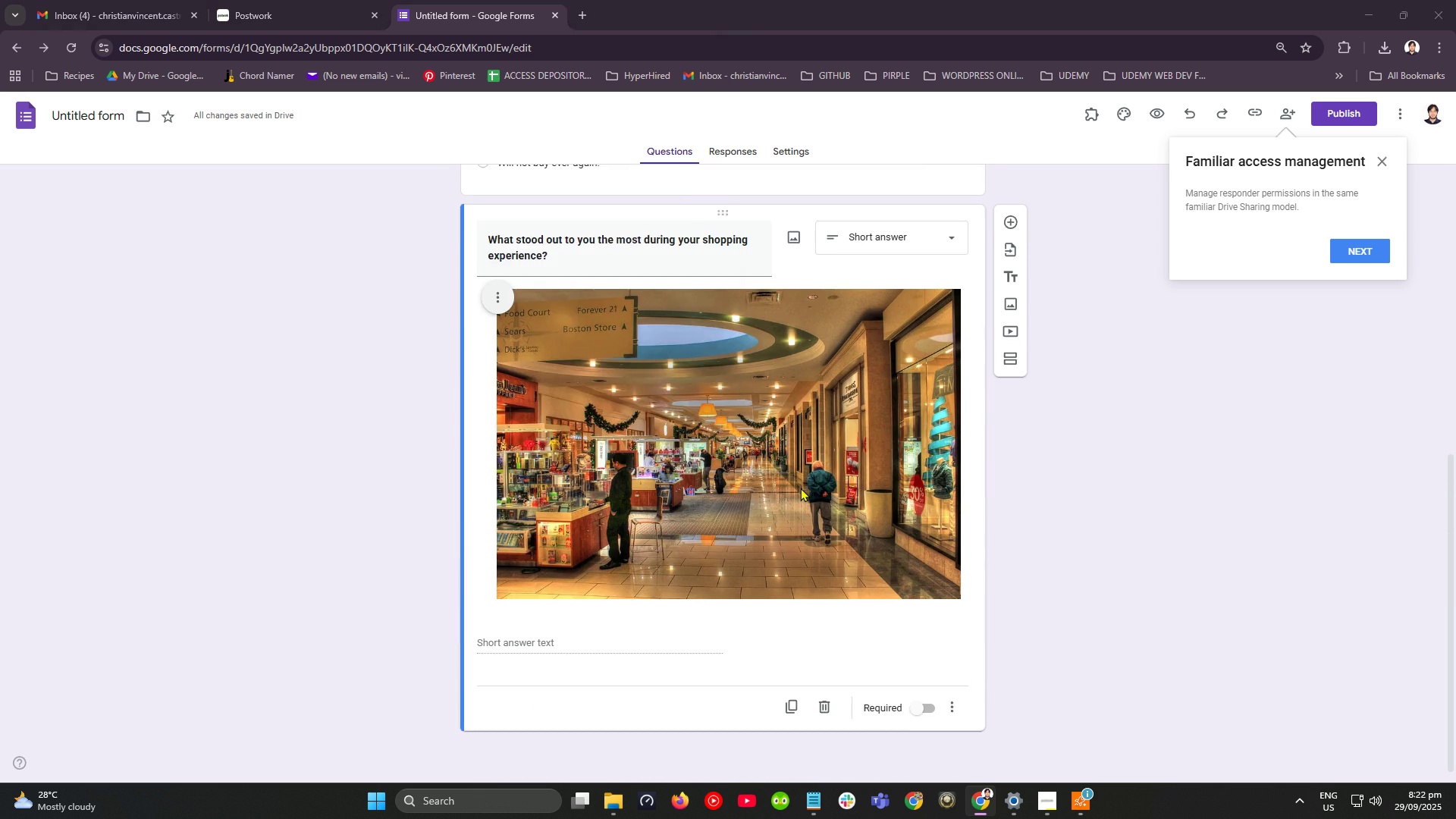 
key(Alt+AltLeft)
 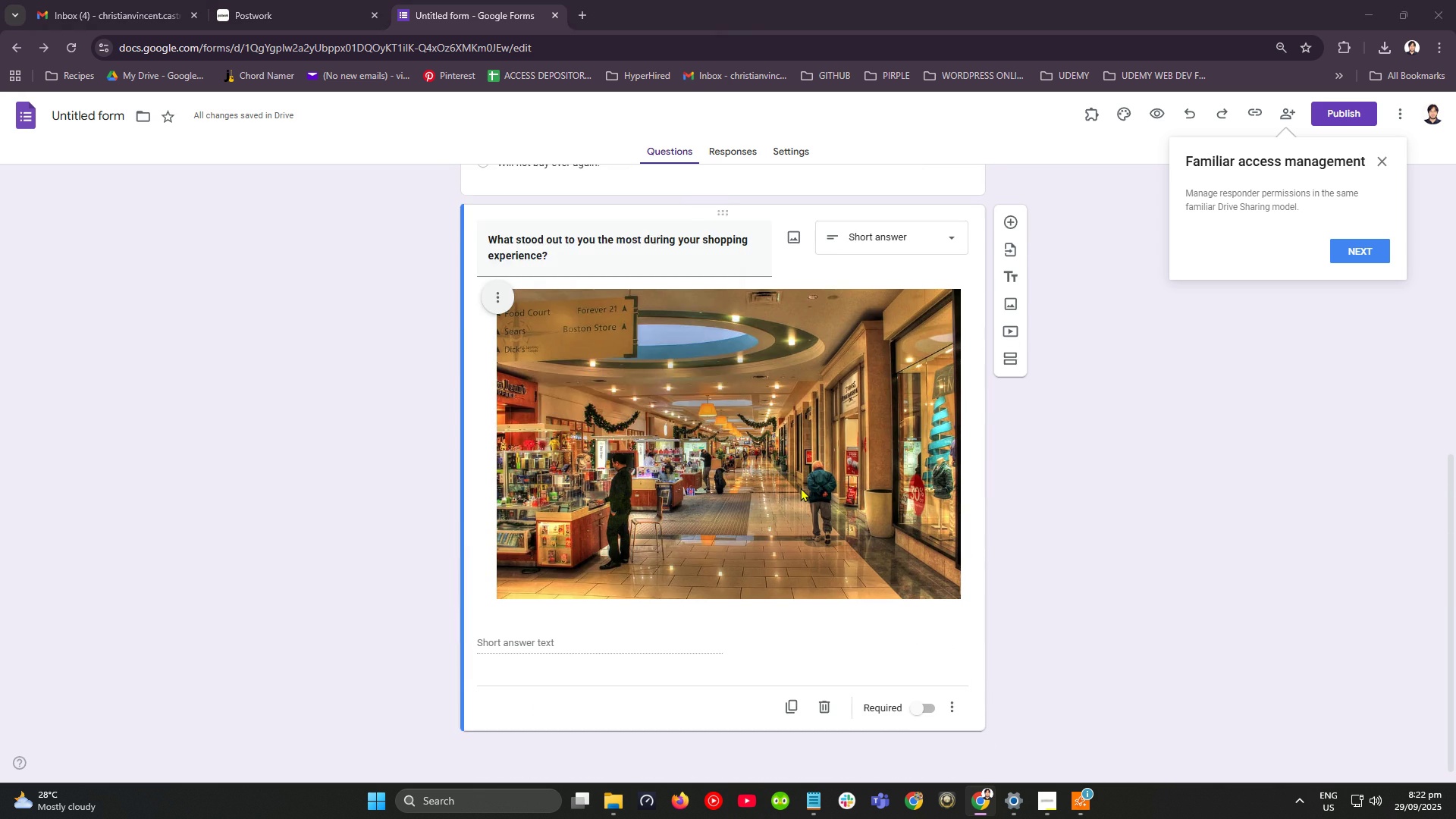 
key(Alt+Tab)
 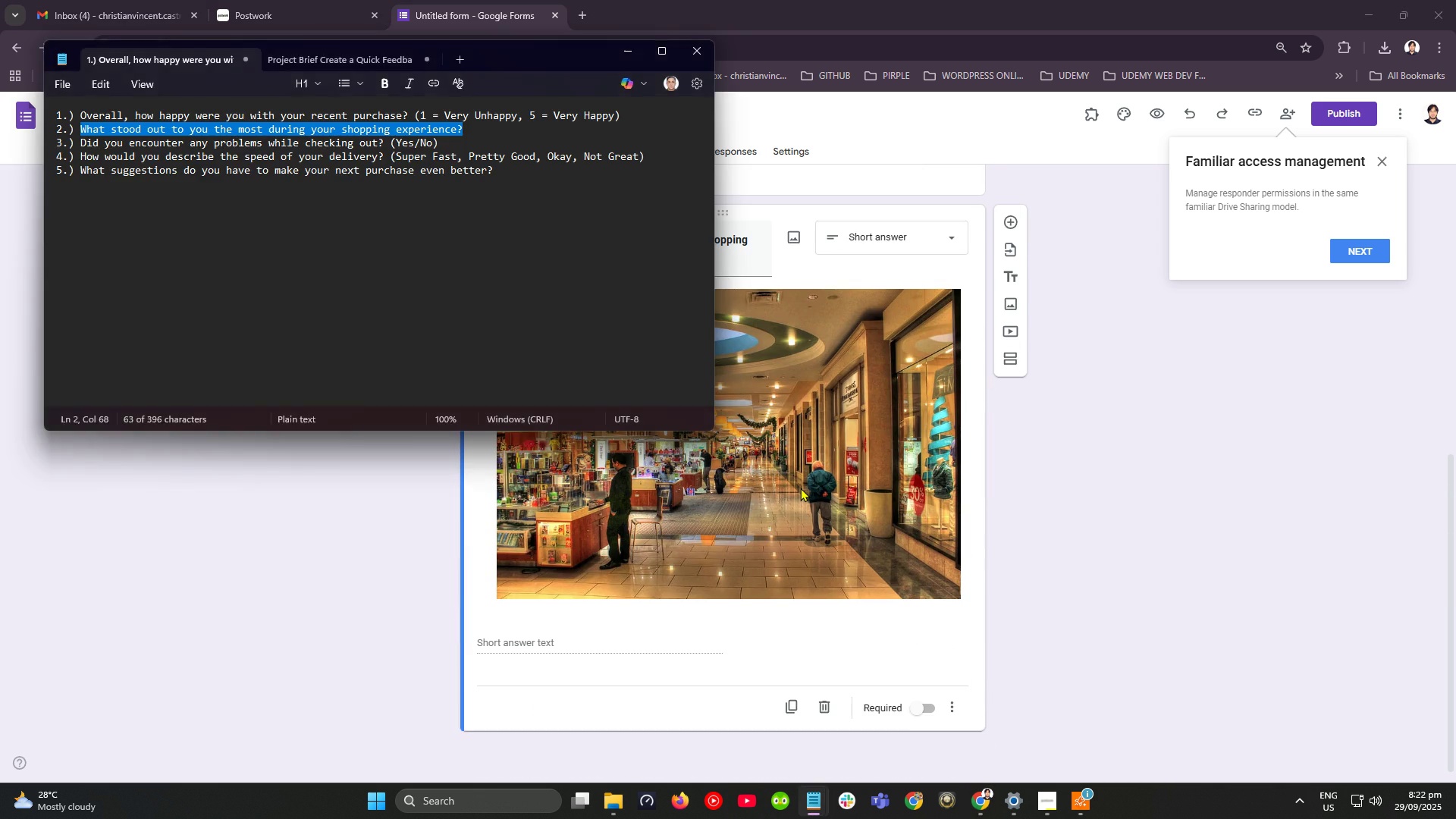 
key(Alt+AltLeft)
 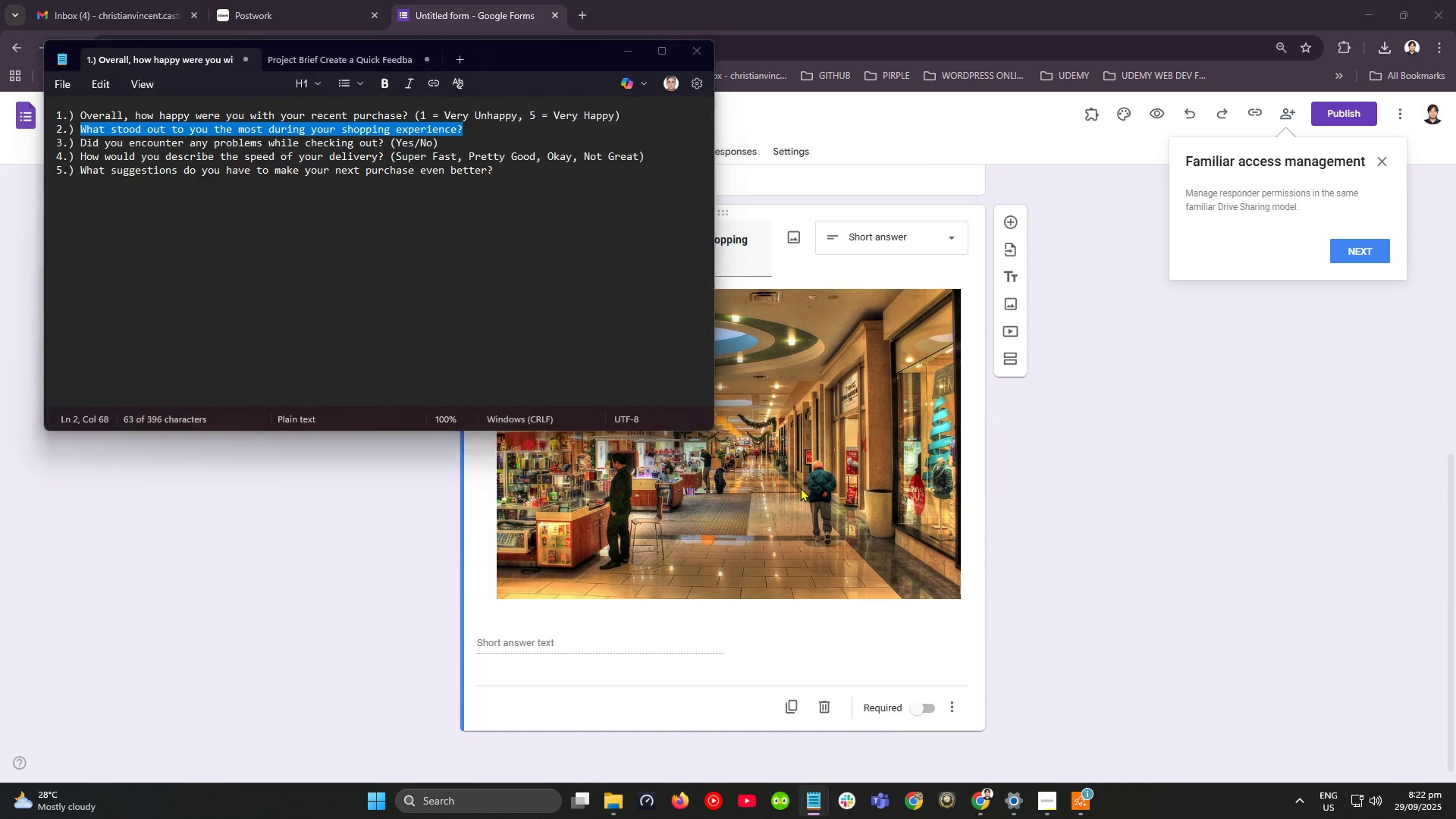 
key(Alt+Tab)
 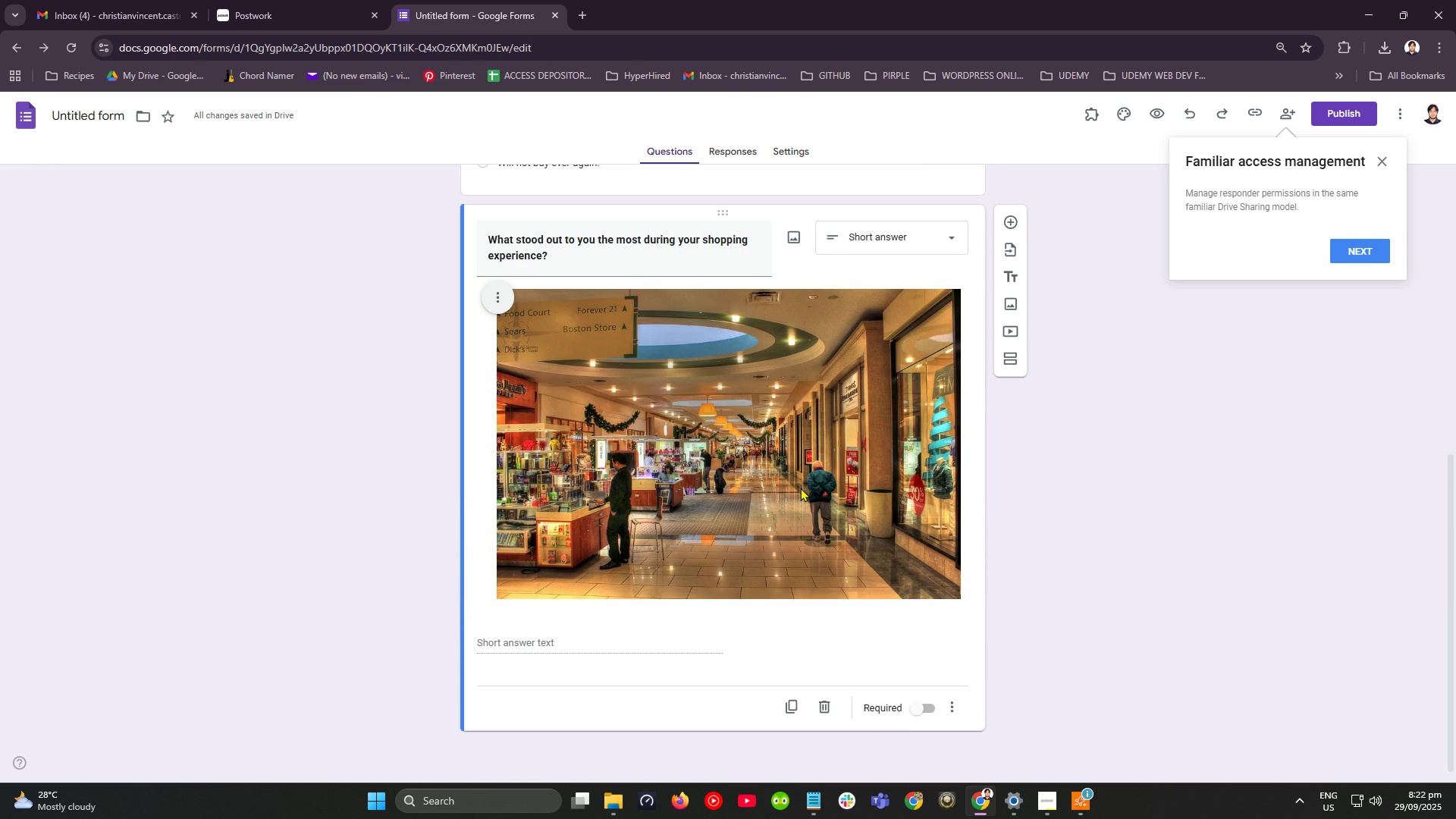 
scroll: coordinate [860, 527], scroll_direction: up, amount: 17.0
 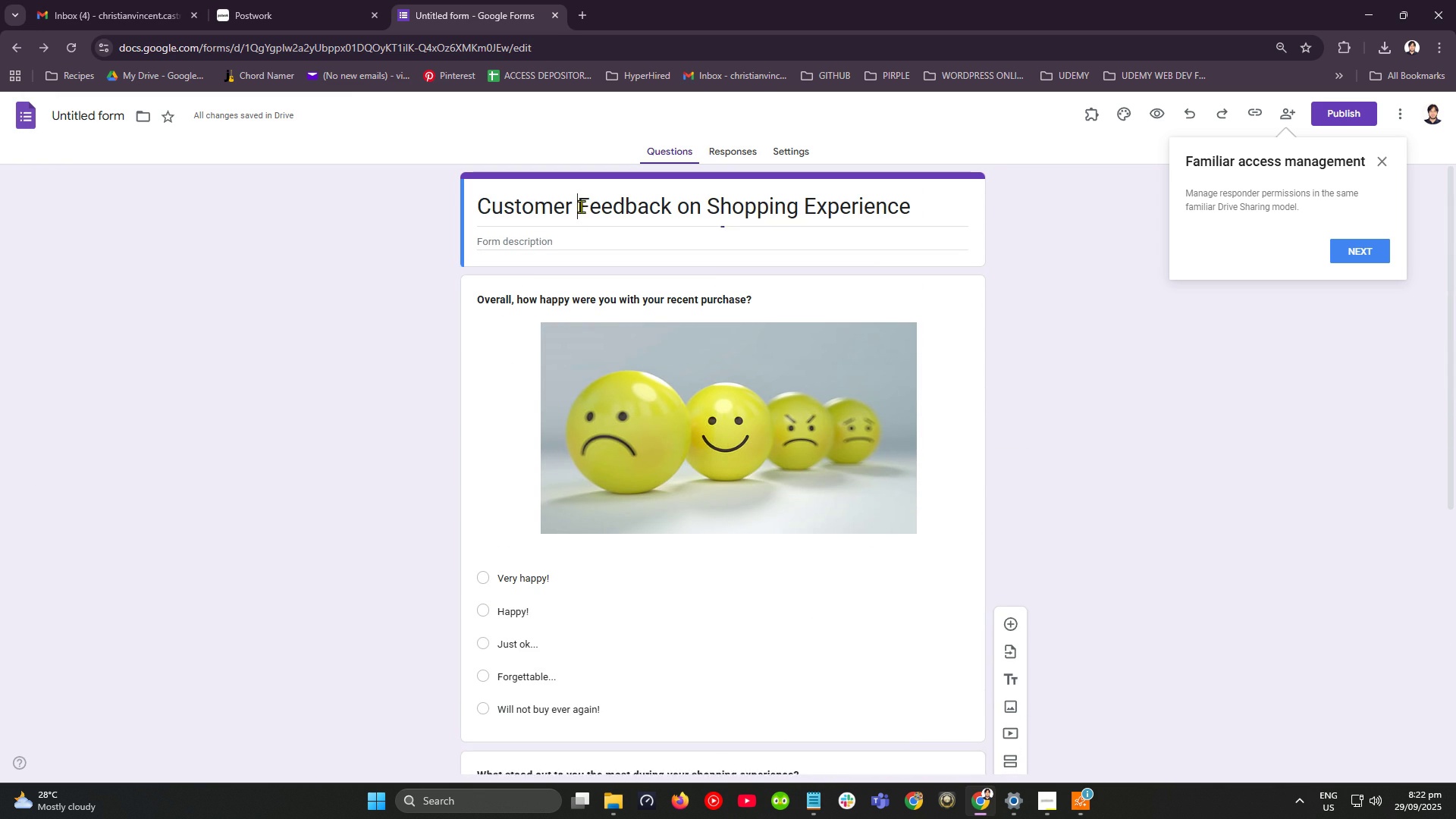 
double_click([581, 206])
 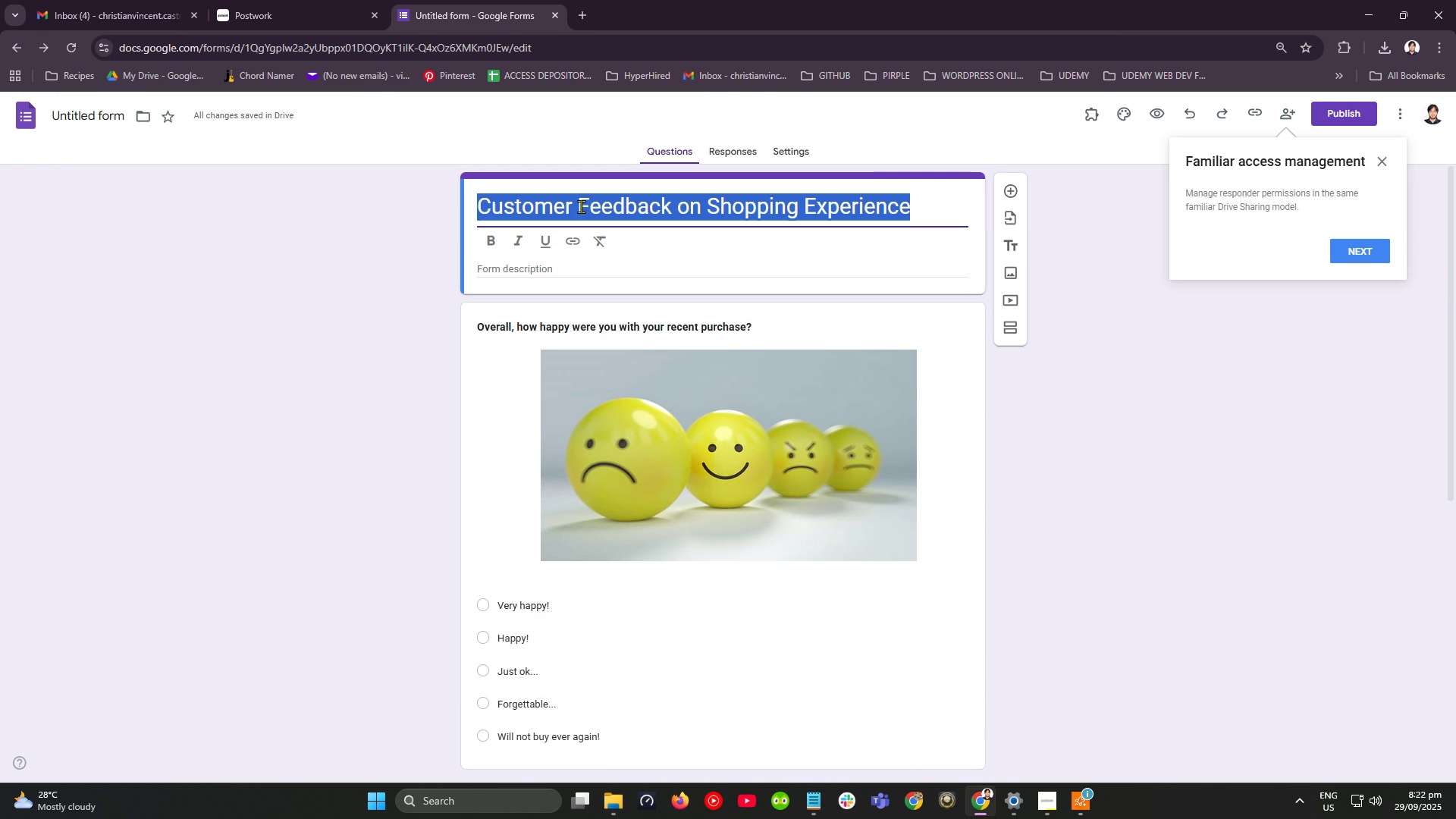 
triple_click([581, 206])